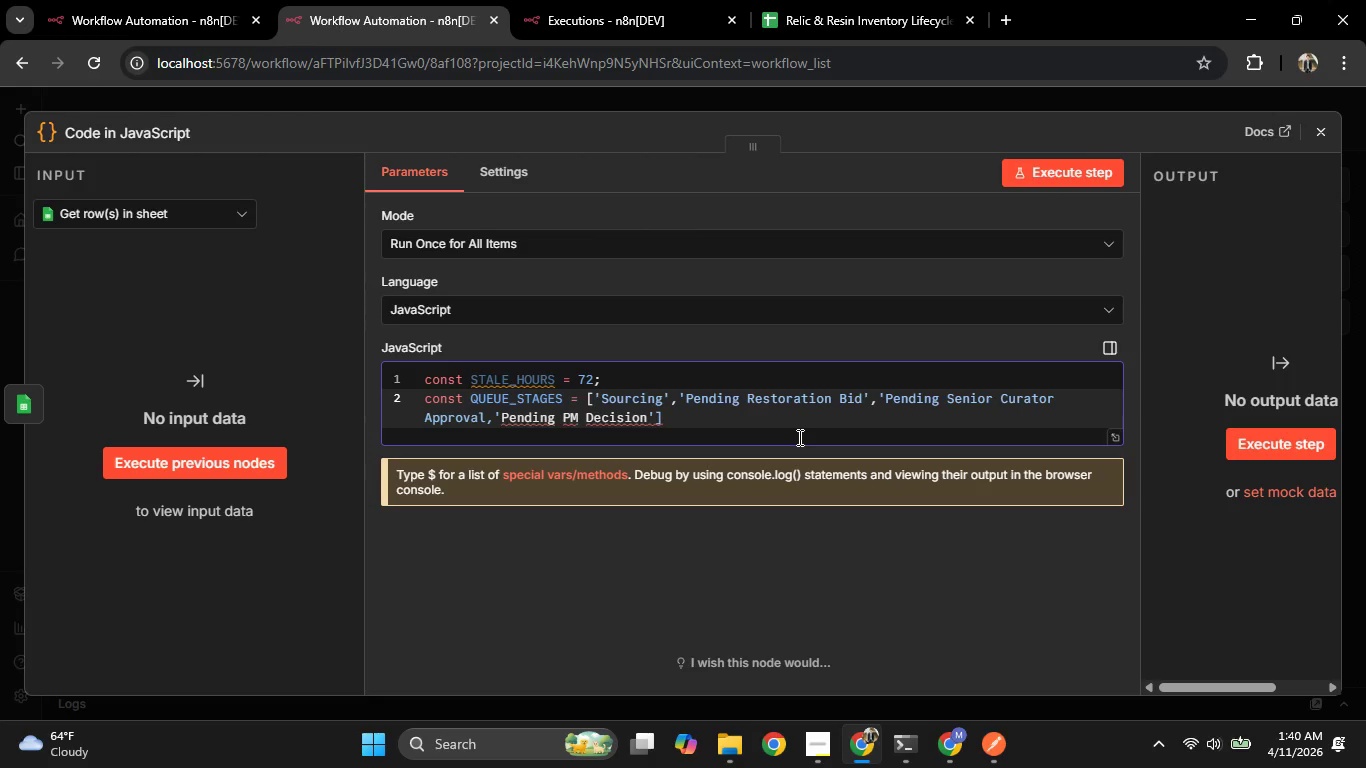 
key(Quote)
 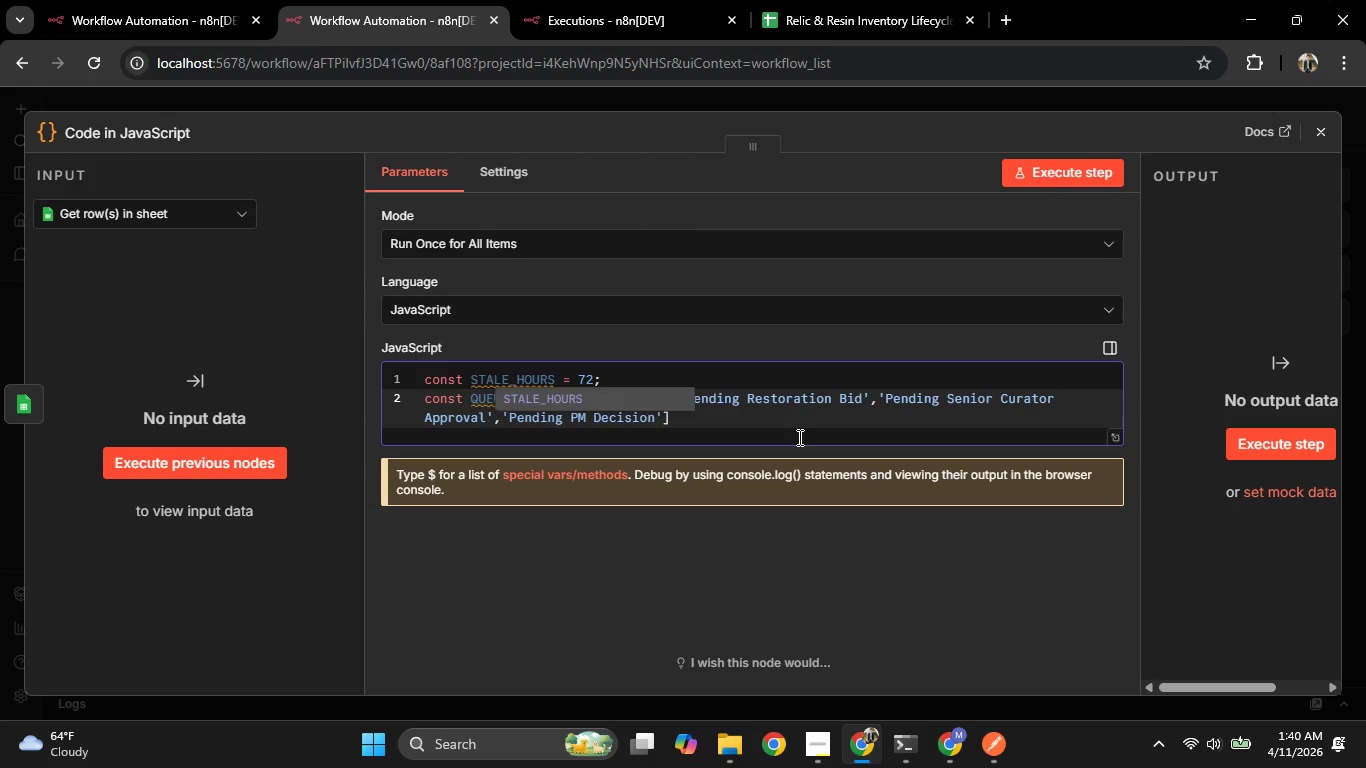 
hold_key(key=ArrowRight, duration=1.16)
 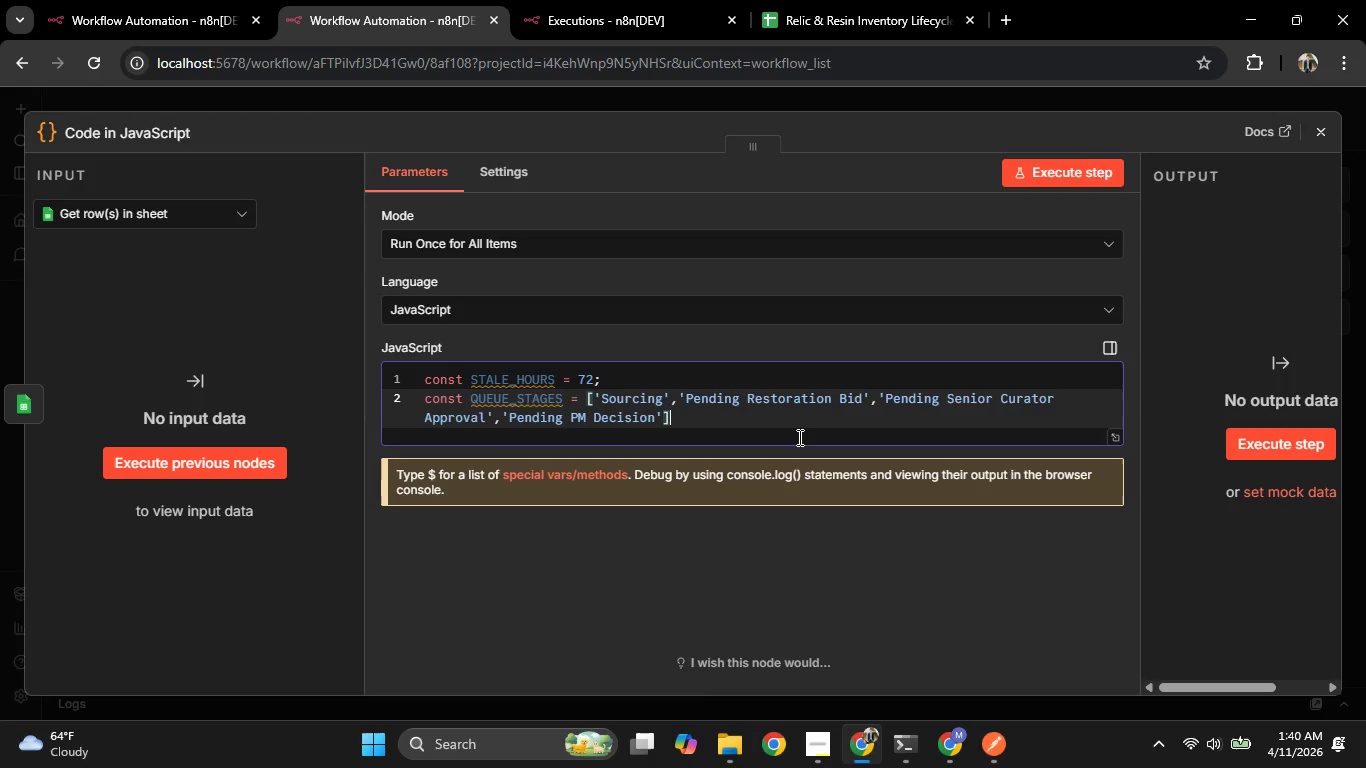 
key(ArrowRight)
 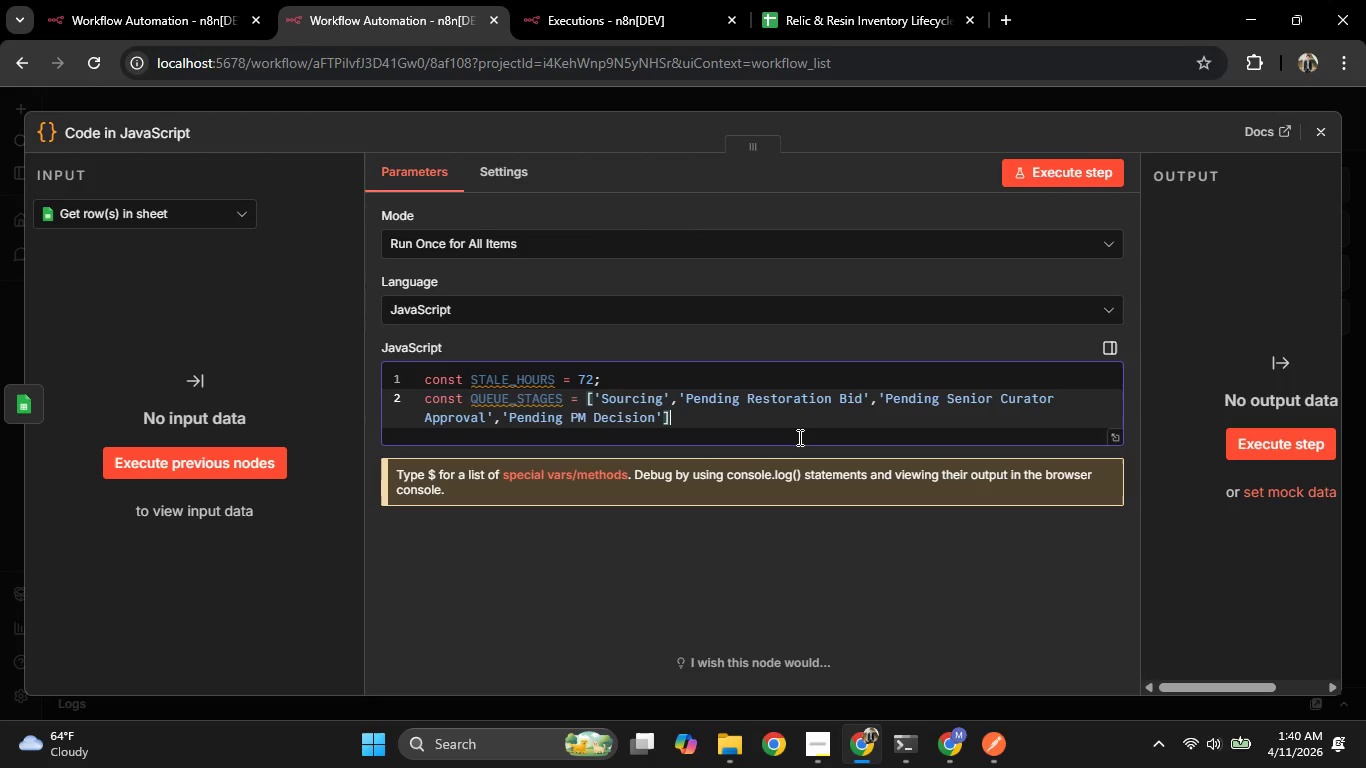 
key(Quote)
 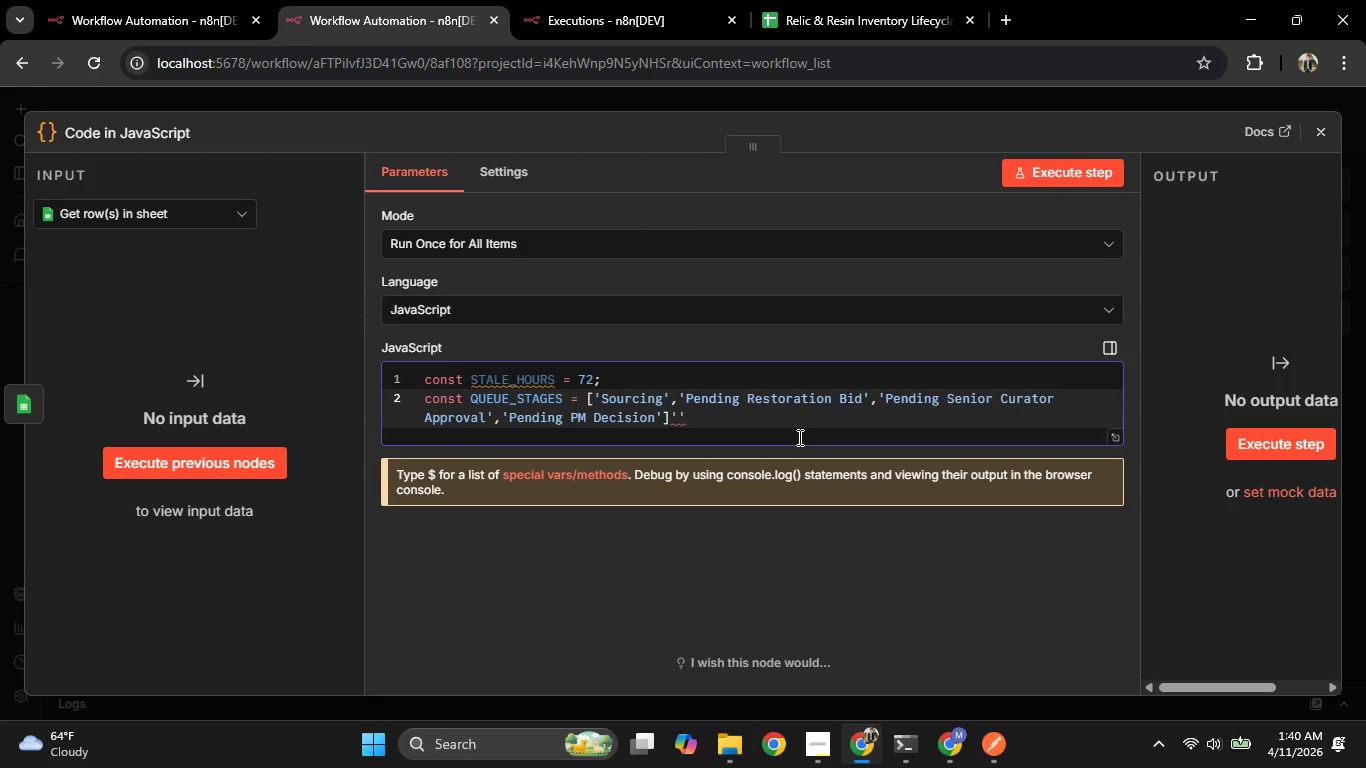 
key(Backspace)
 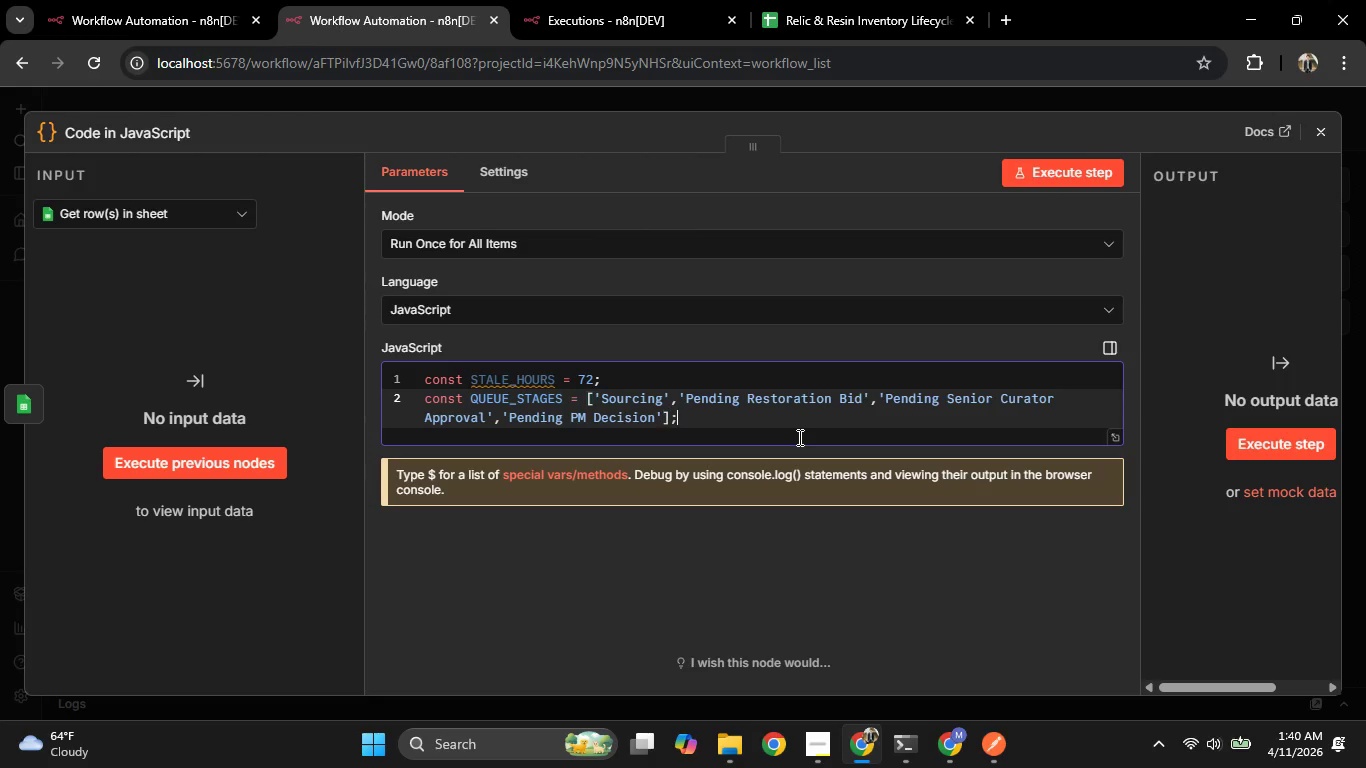 
key(Semicolon)
 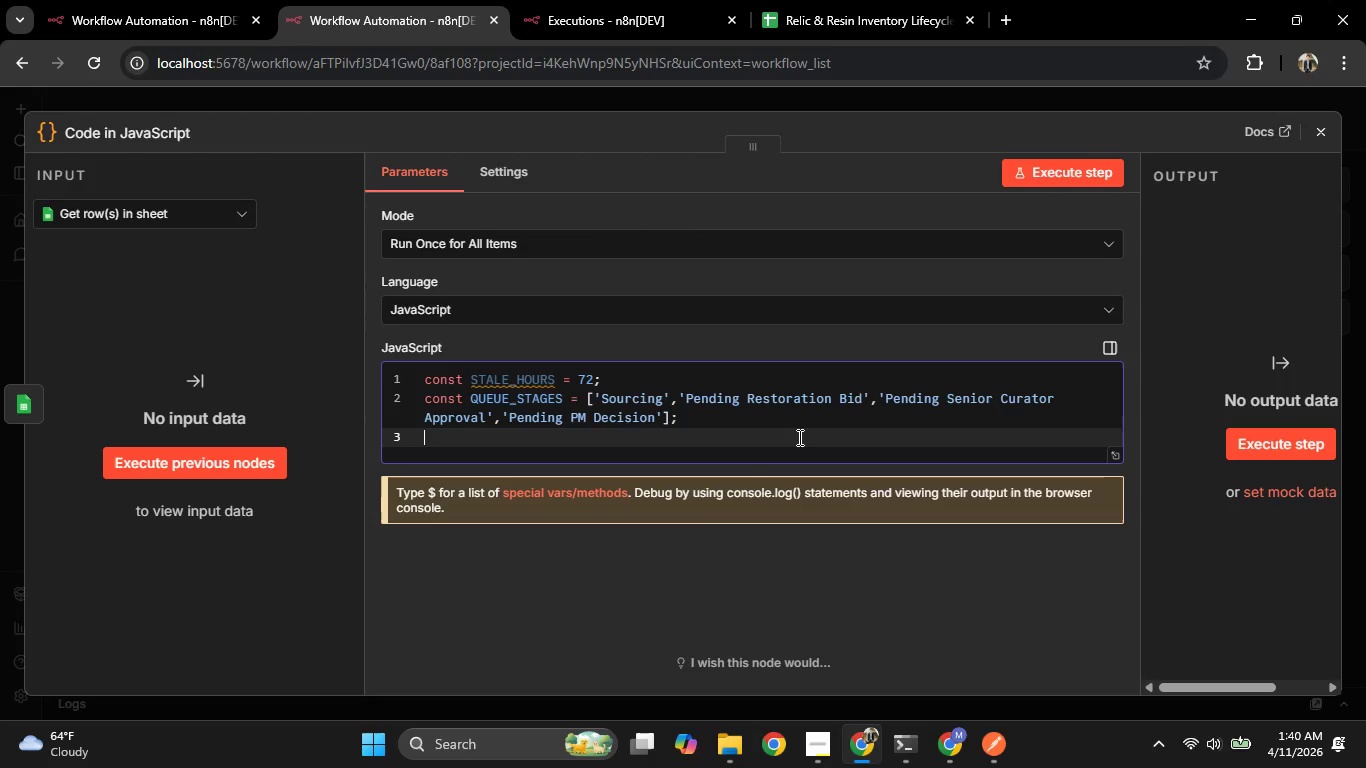 
key(Enter)
 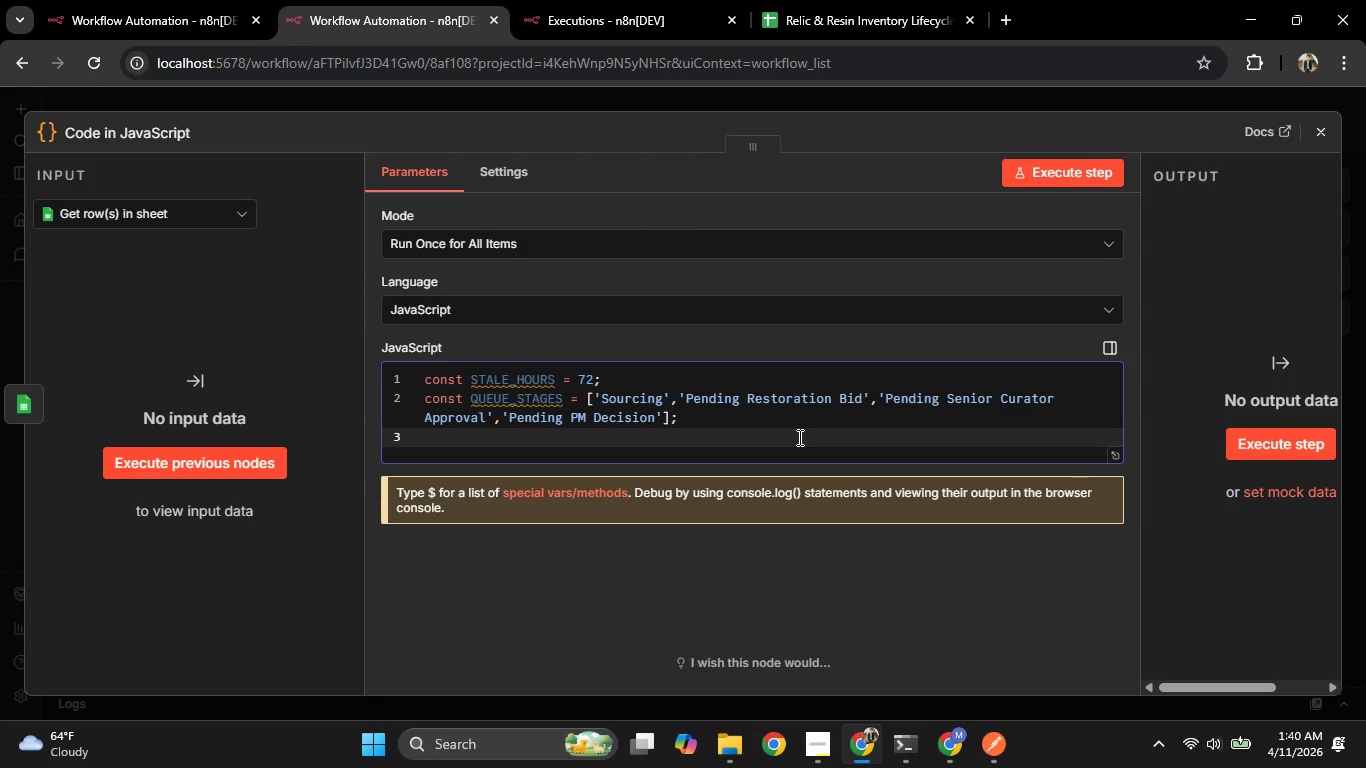 
type(const now = new Date()
 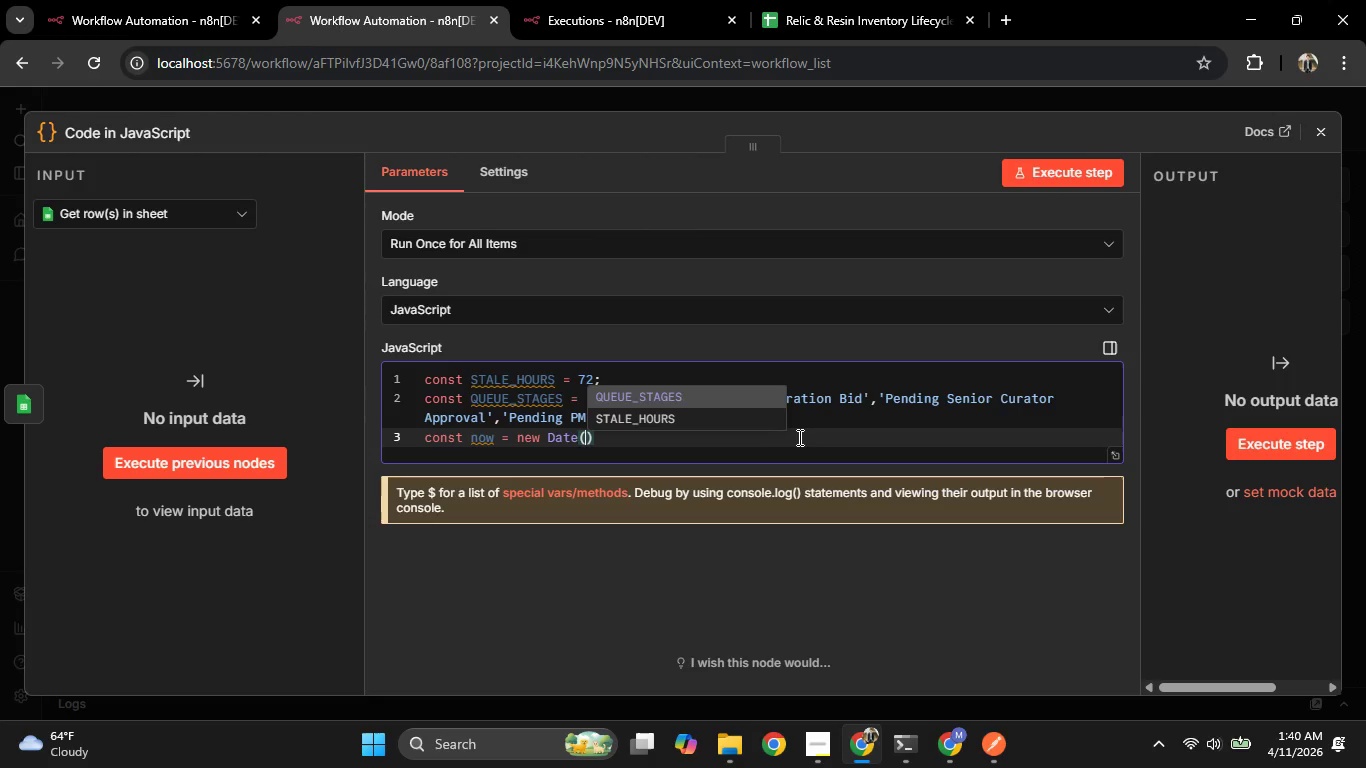 
key(ArrowRight)
 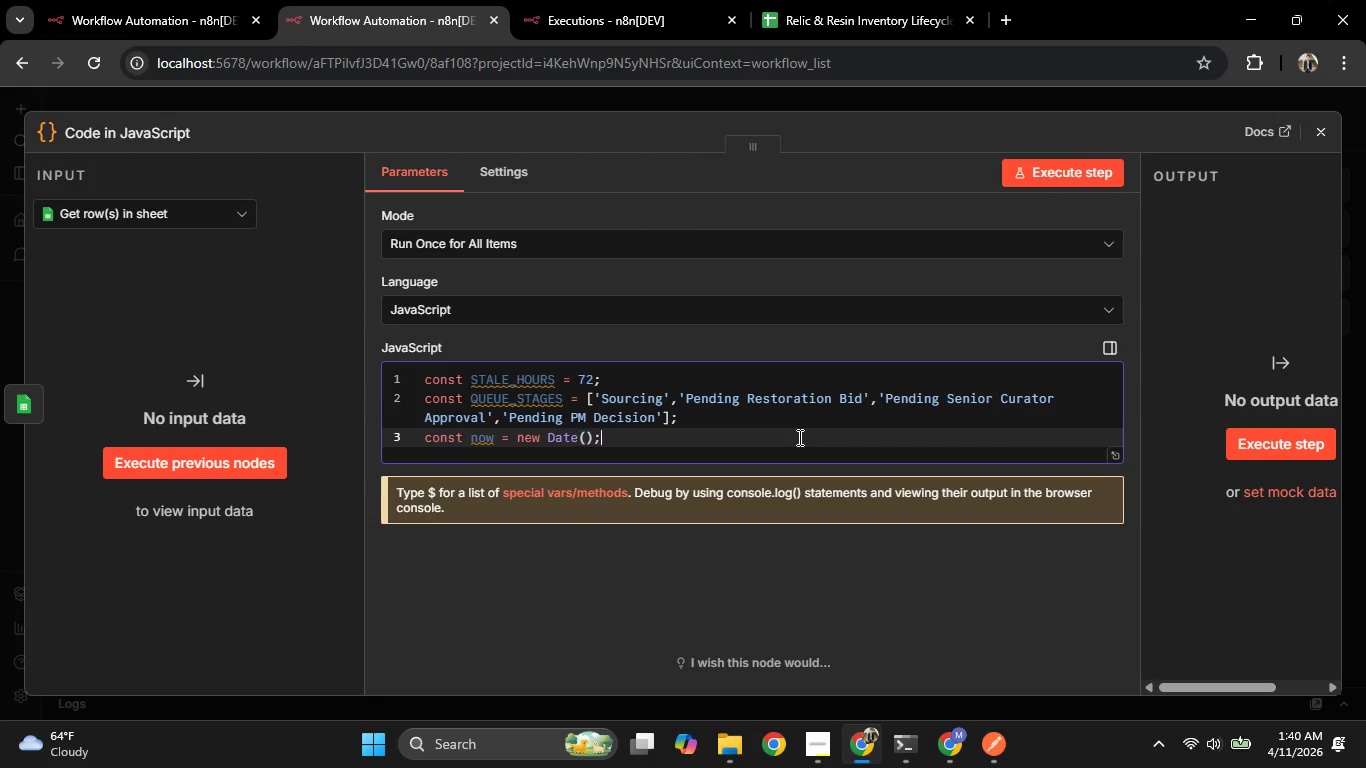 
key(Semicolon)
 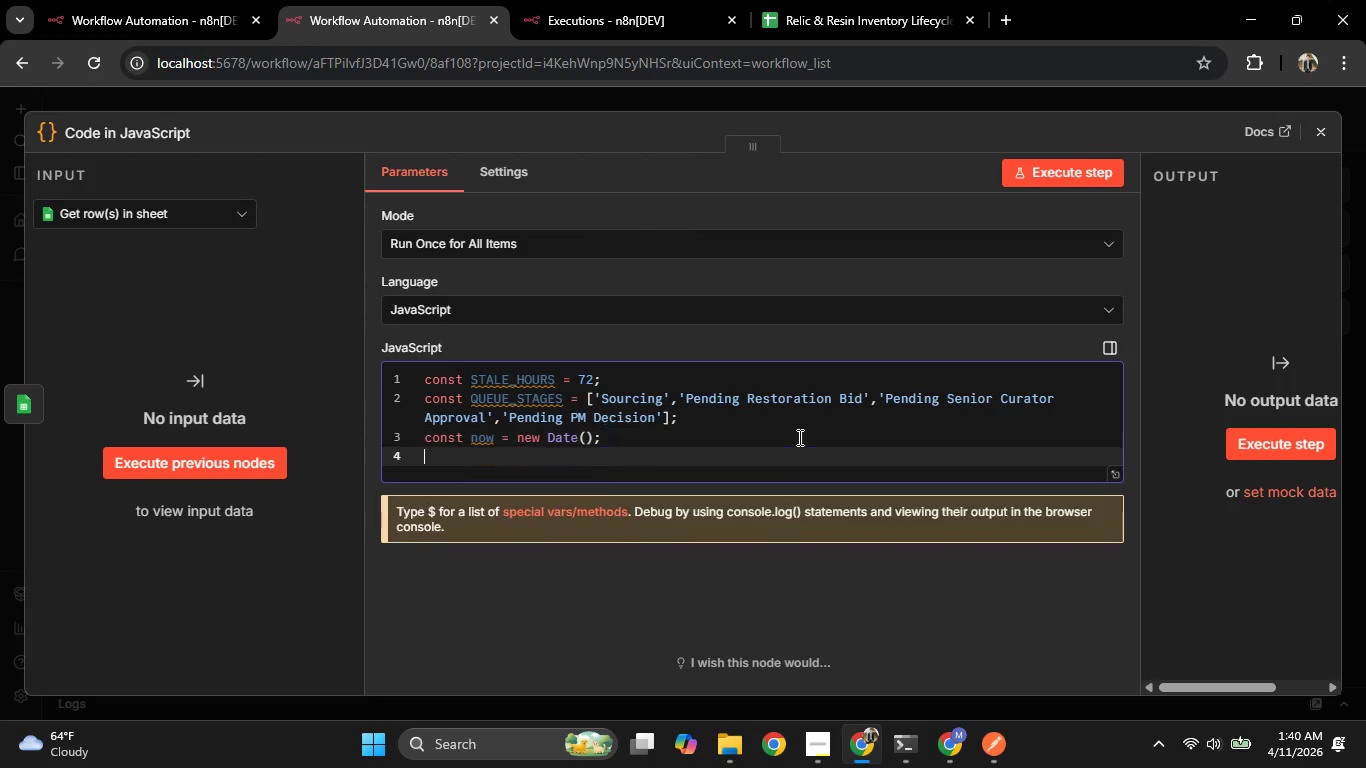 
key(Enter)
 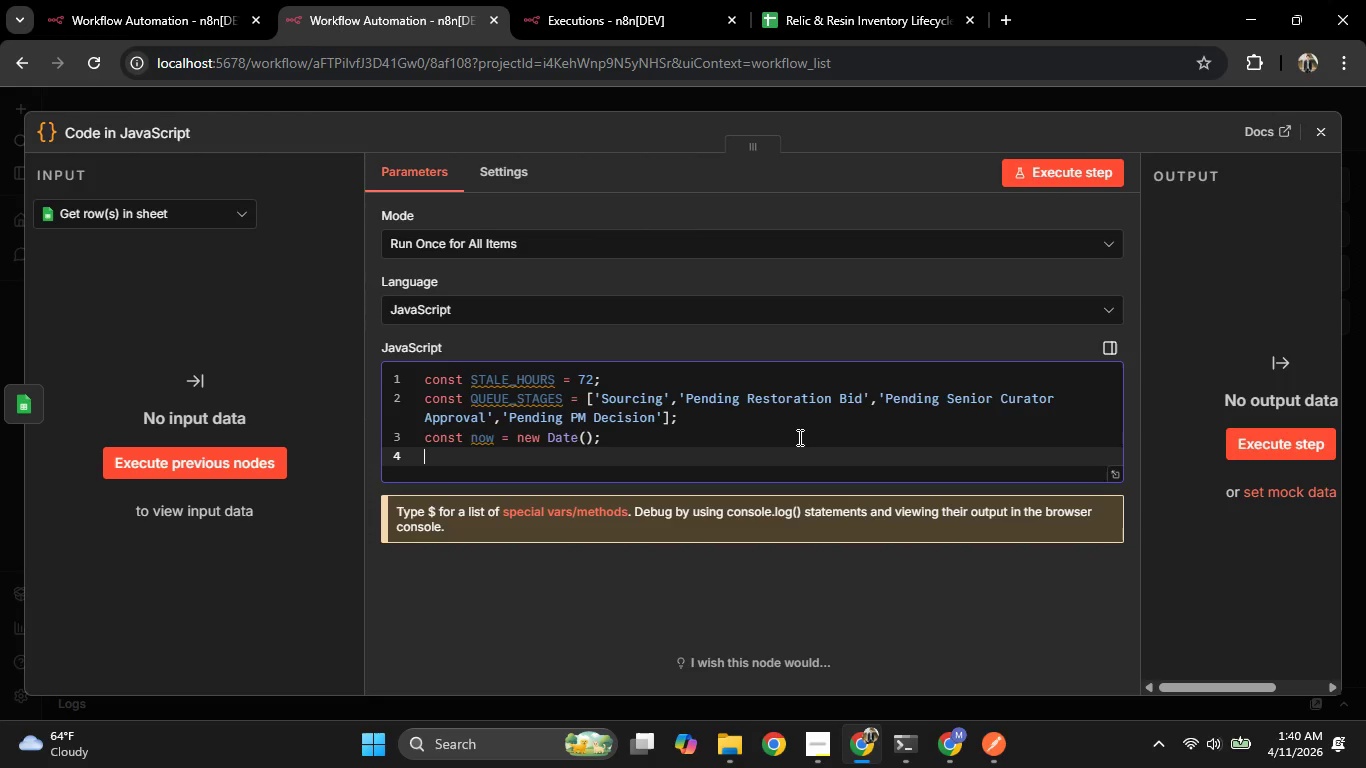 
type(const stale = [)
 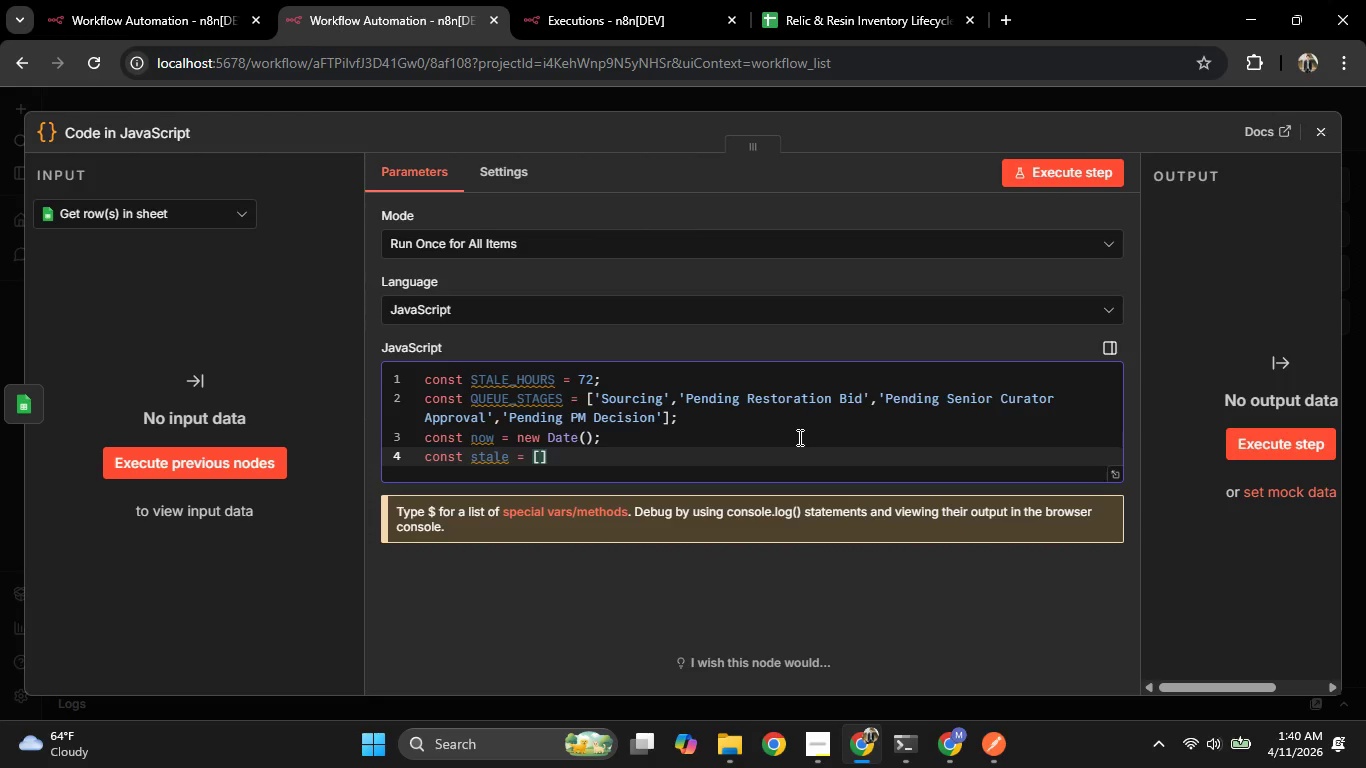 
key(ArrowRight)
 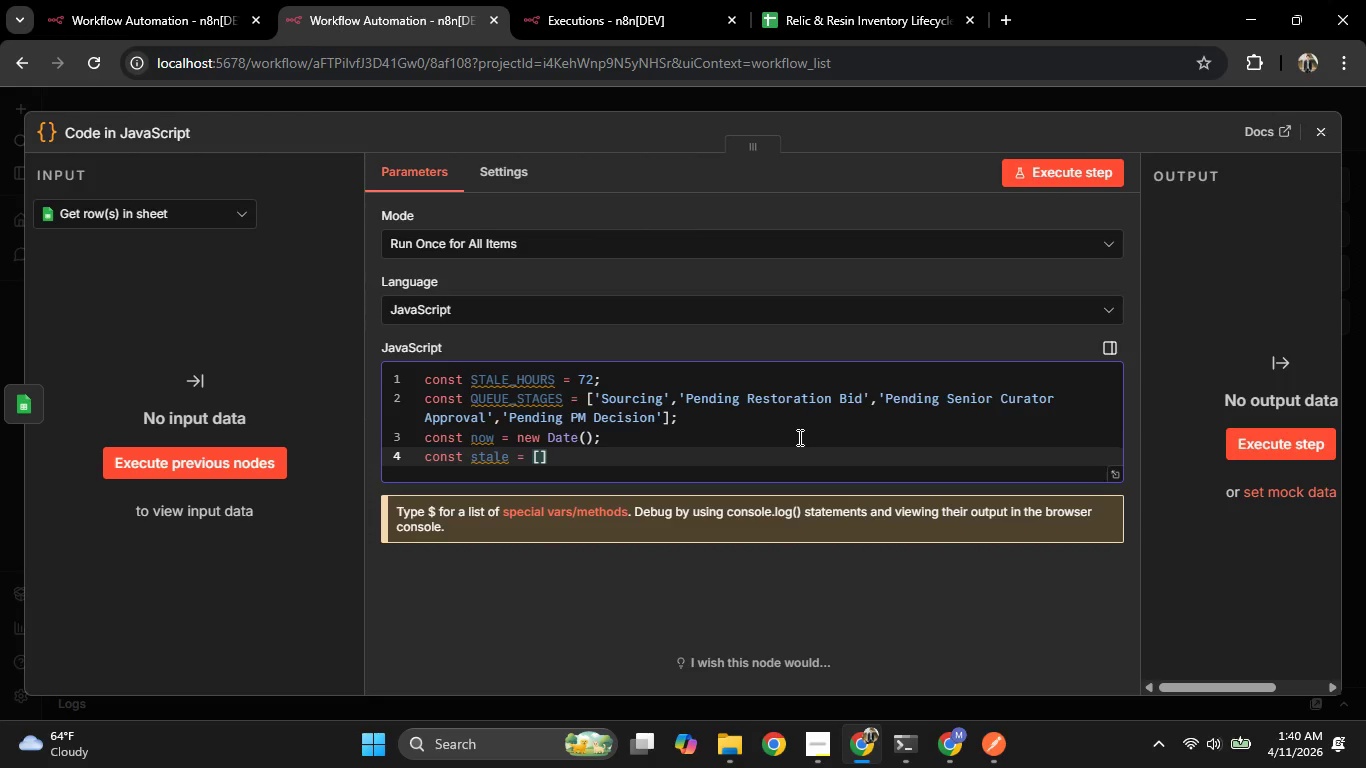 
key(Enter)
 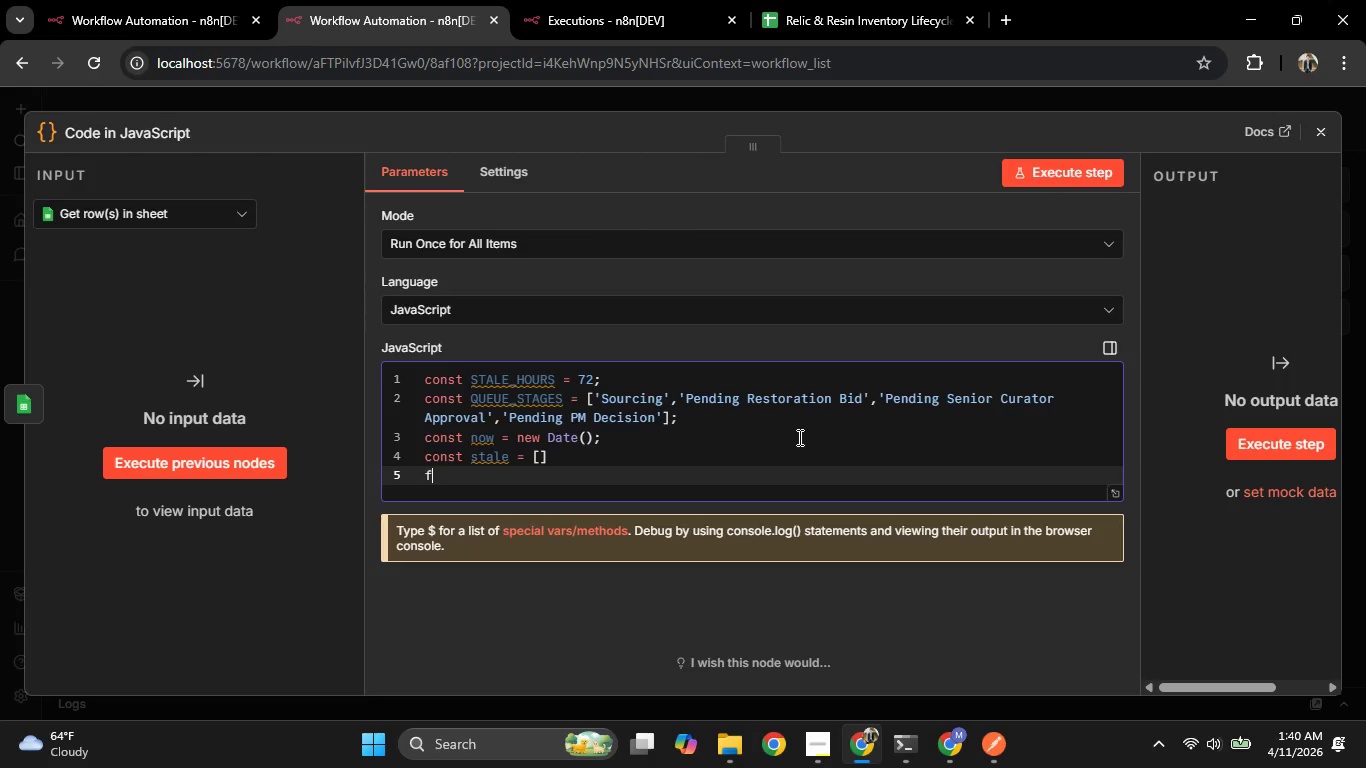 
type(for (const item of $in)
 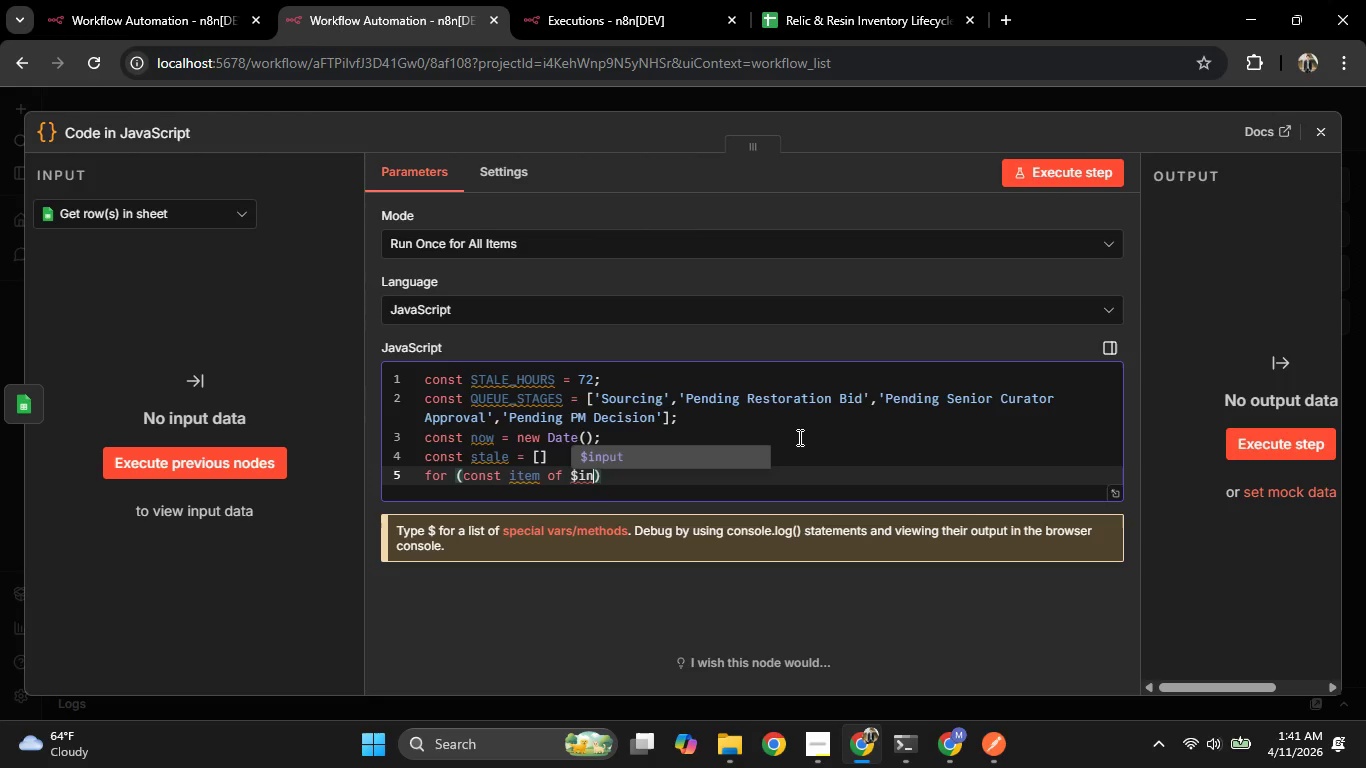 
key(Enter)
 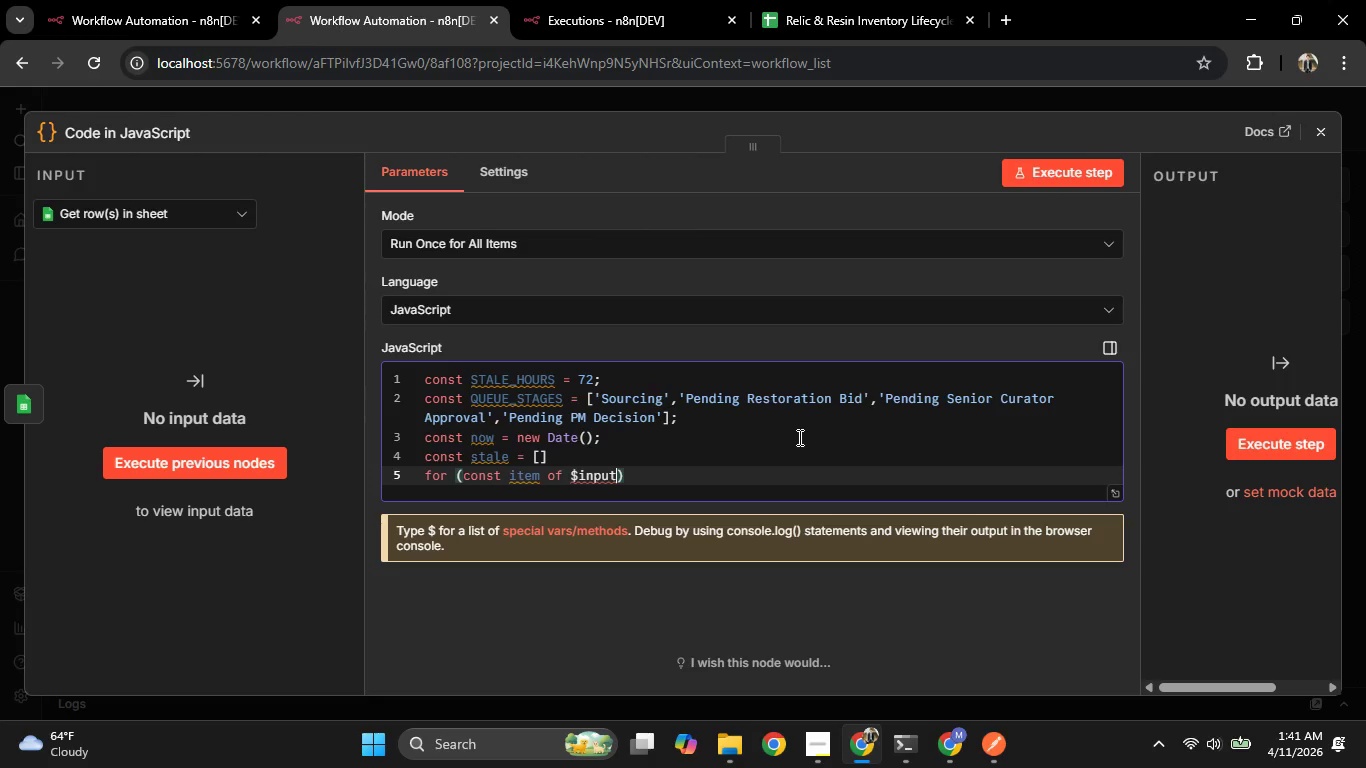 
type(.all)
 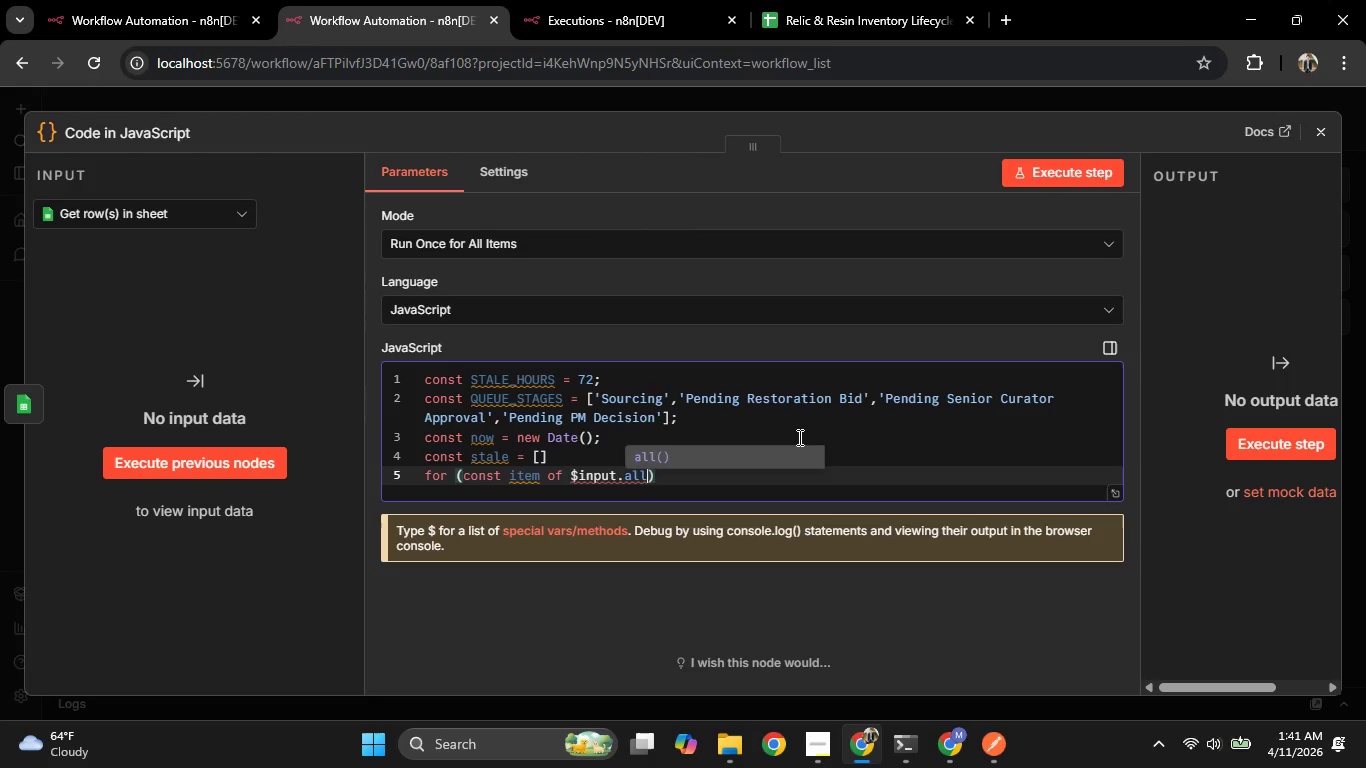 
key(Enter)
 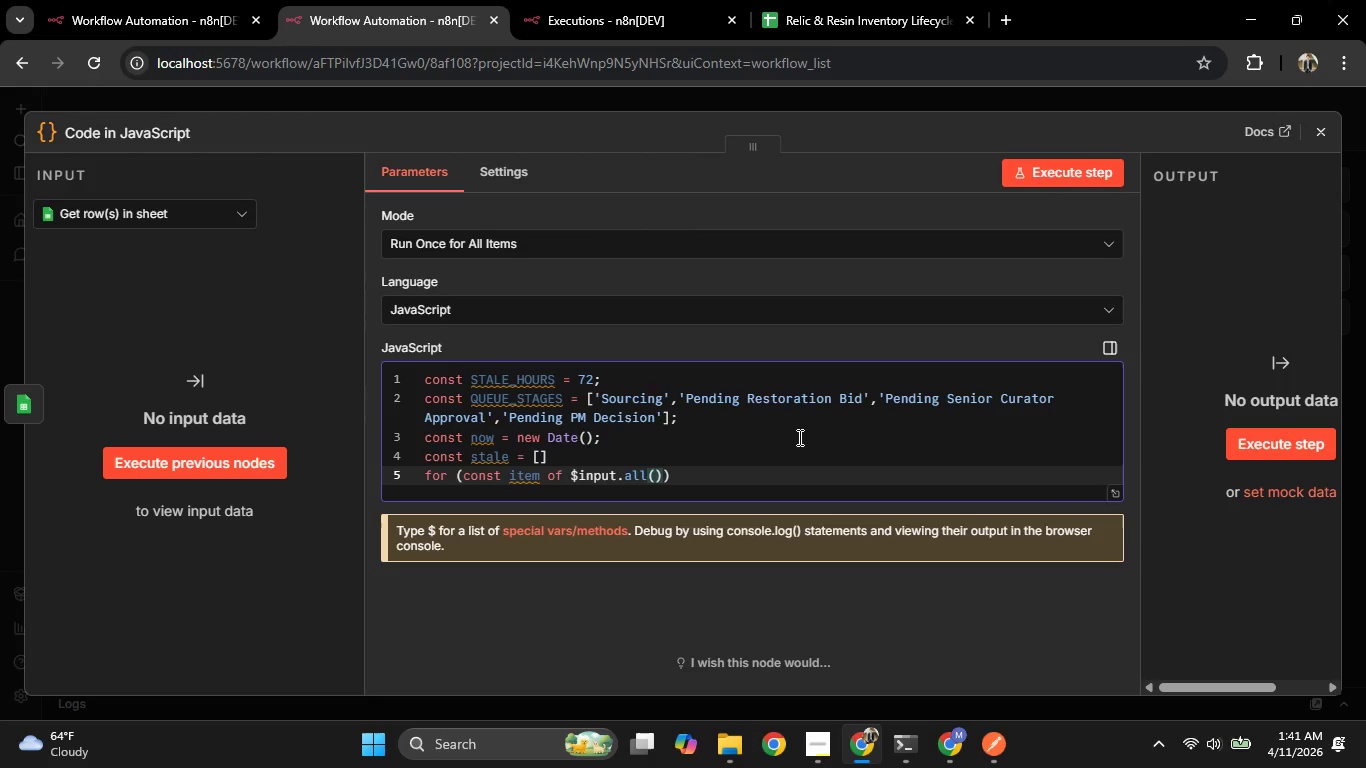 
key(ArrowRight)
 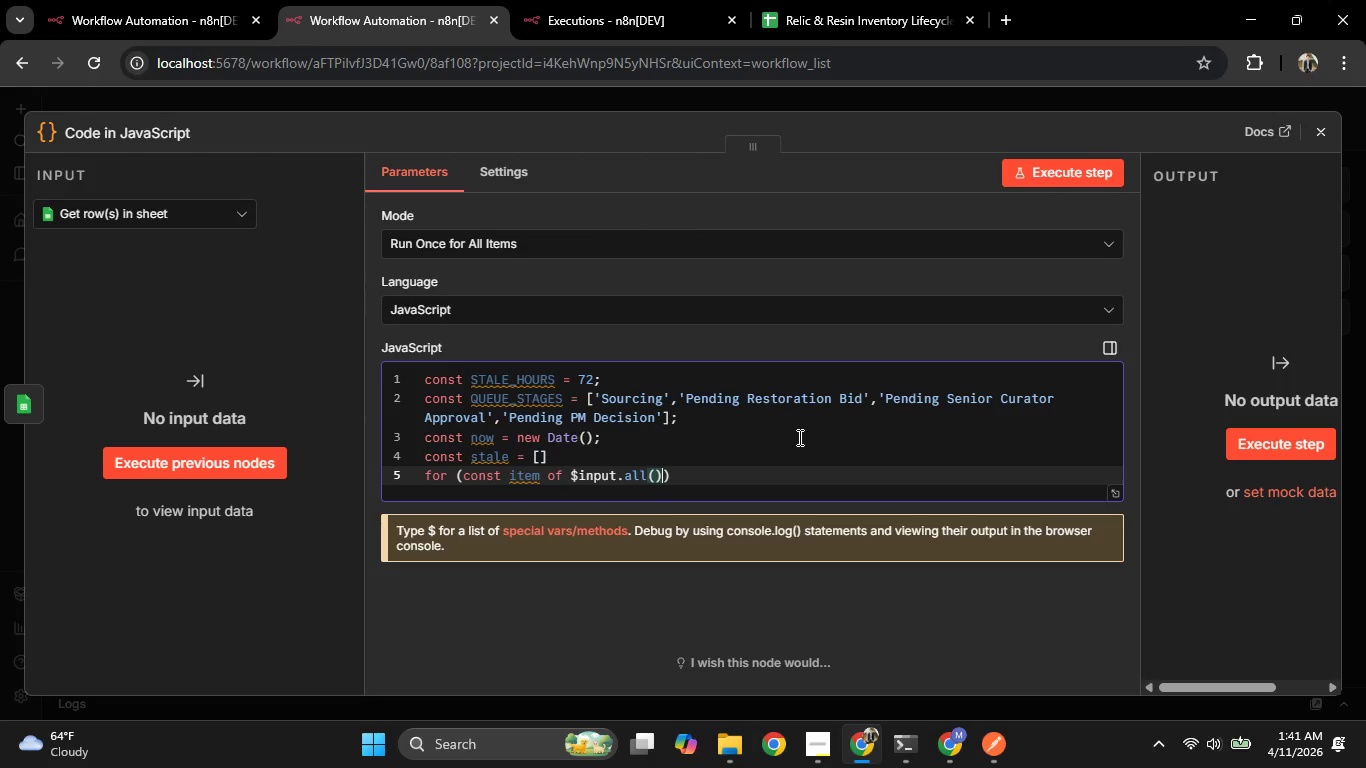 
key(ArrowRight)
 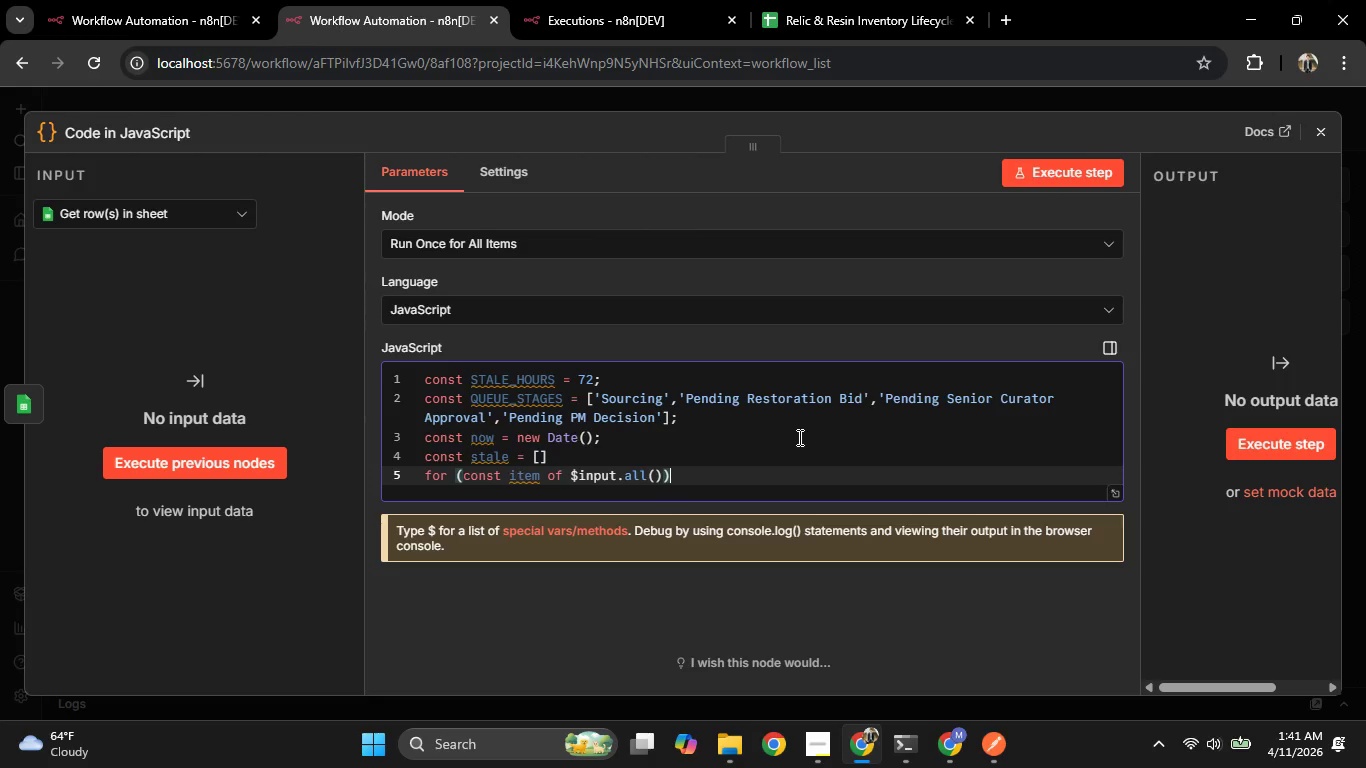 
key(Shift+BracketLeft)
 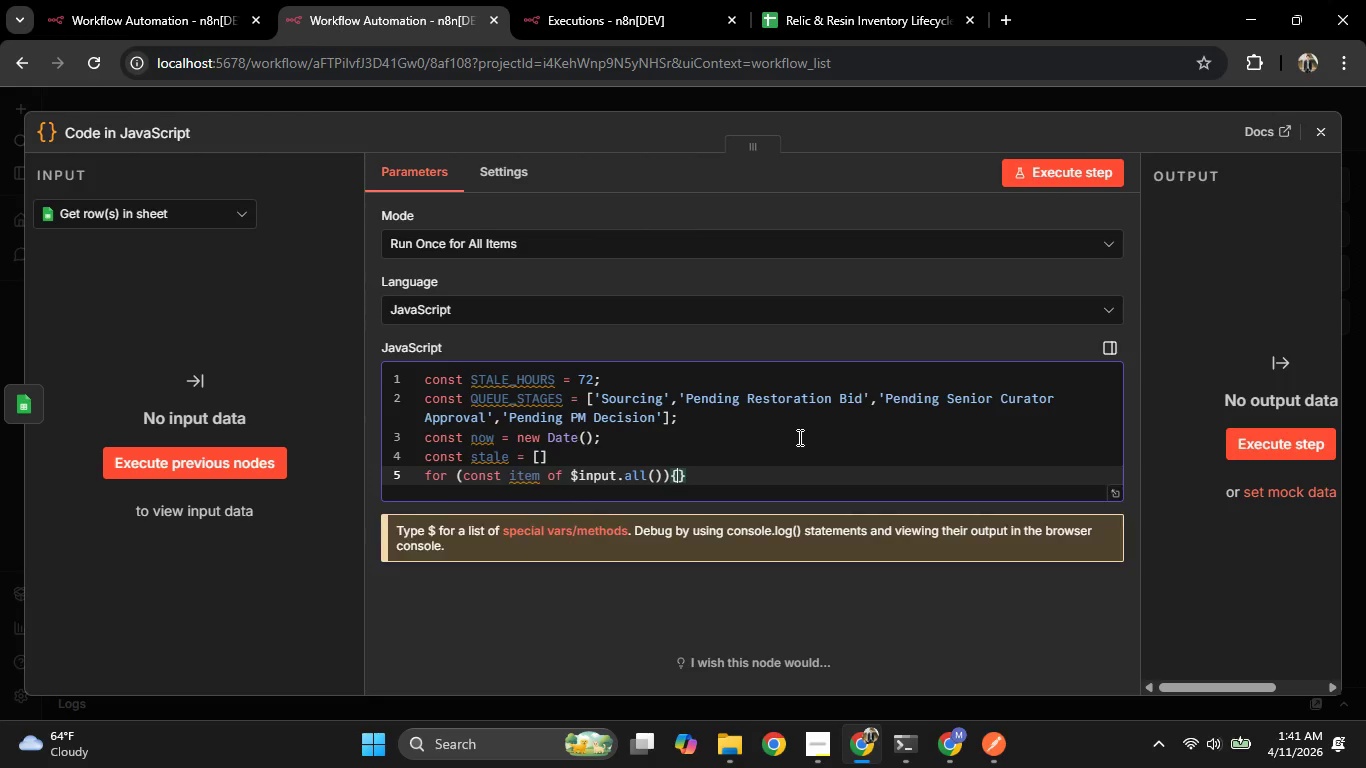 
key(Enter)
 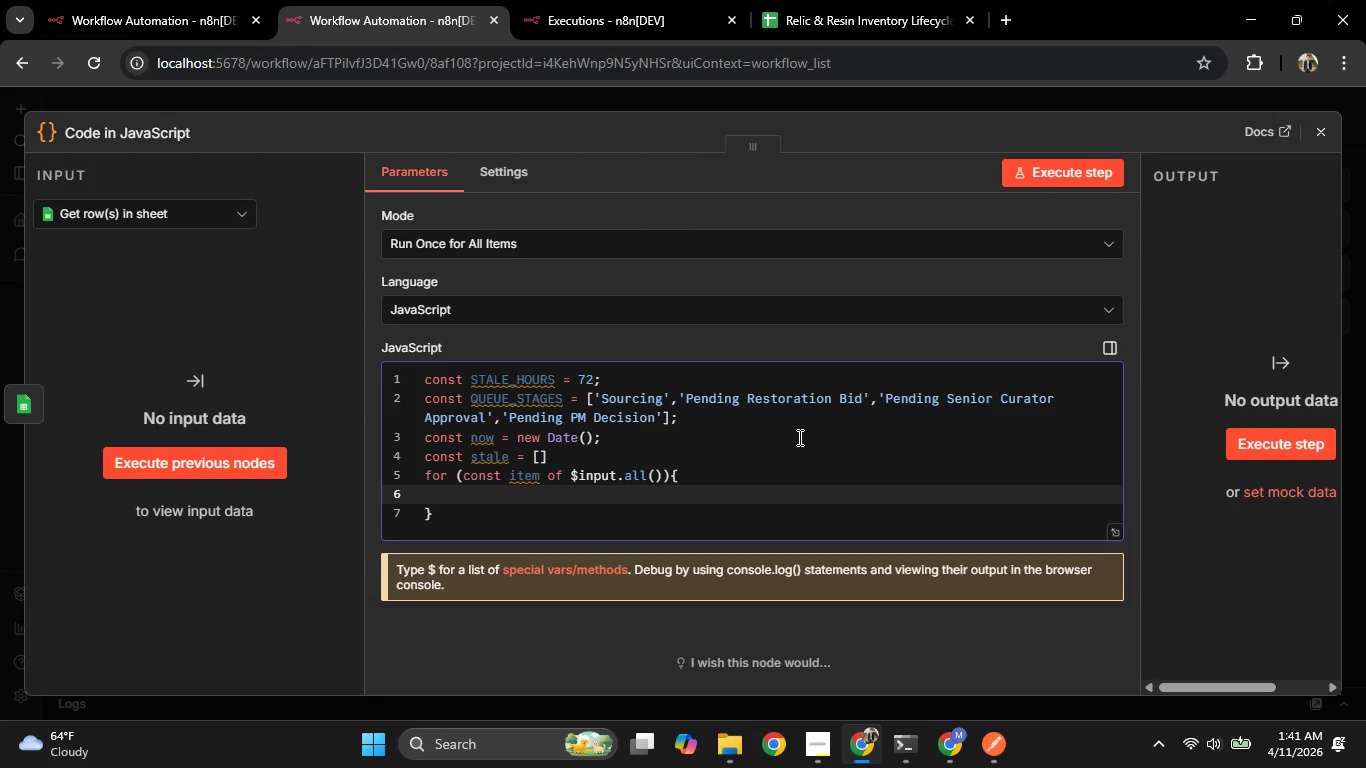 
type(const row = itm)
key(Backspace)
type(e,)
key(Backspace)
type(.jsi)
key(Backspace)
type(on;)
 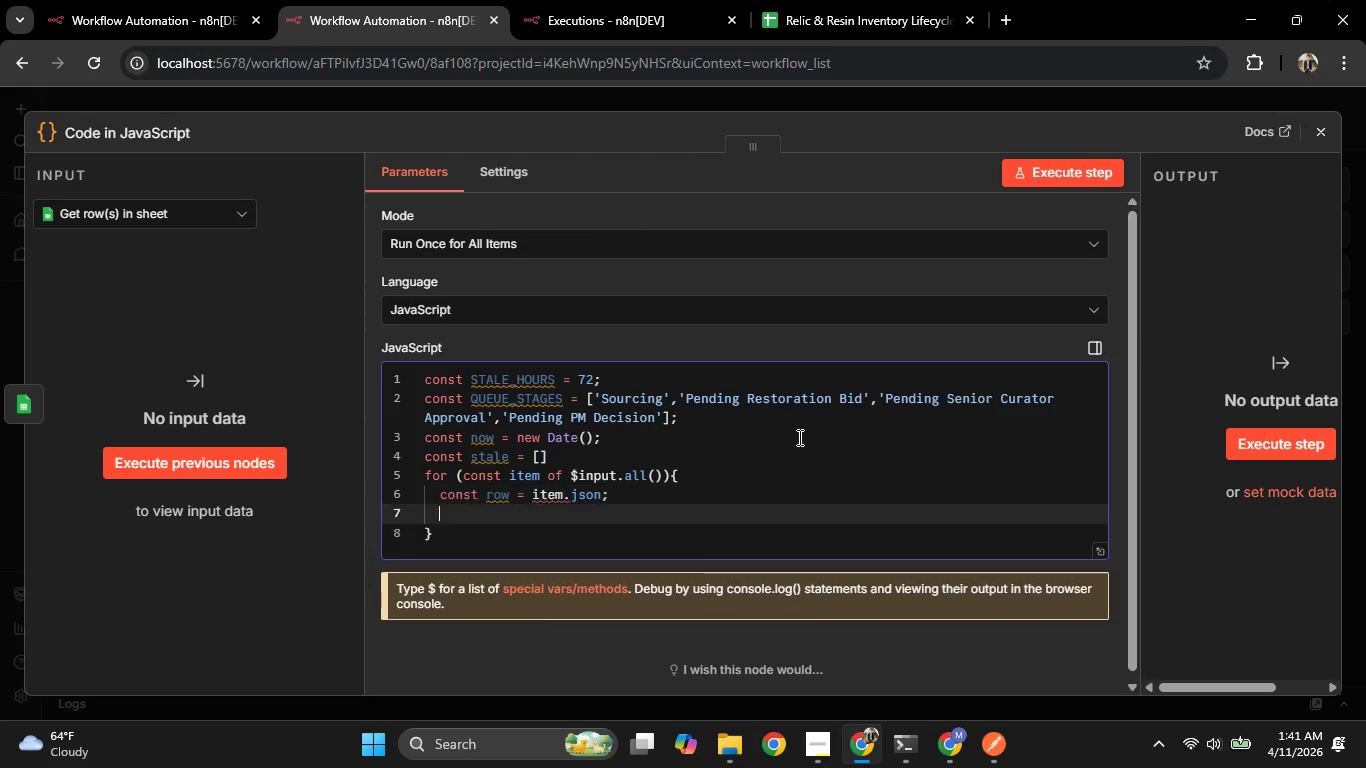 
key(Enter)
 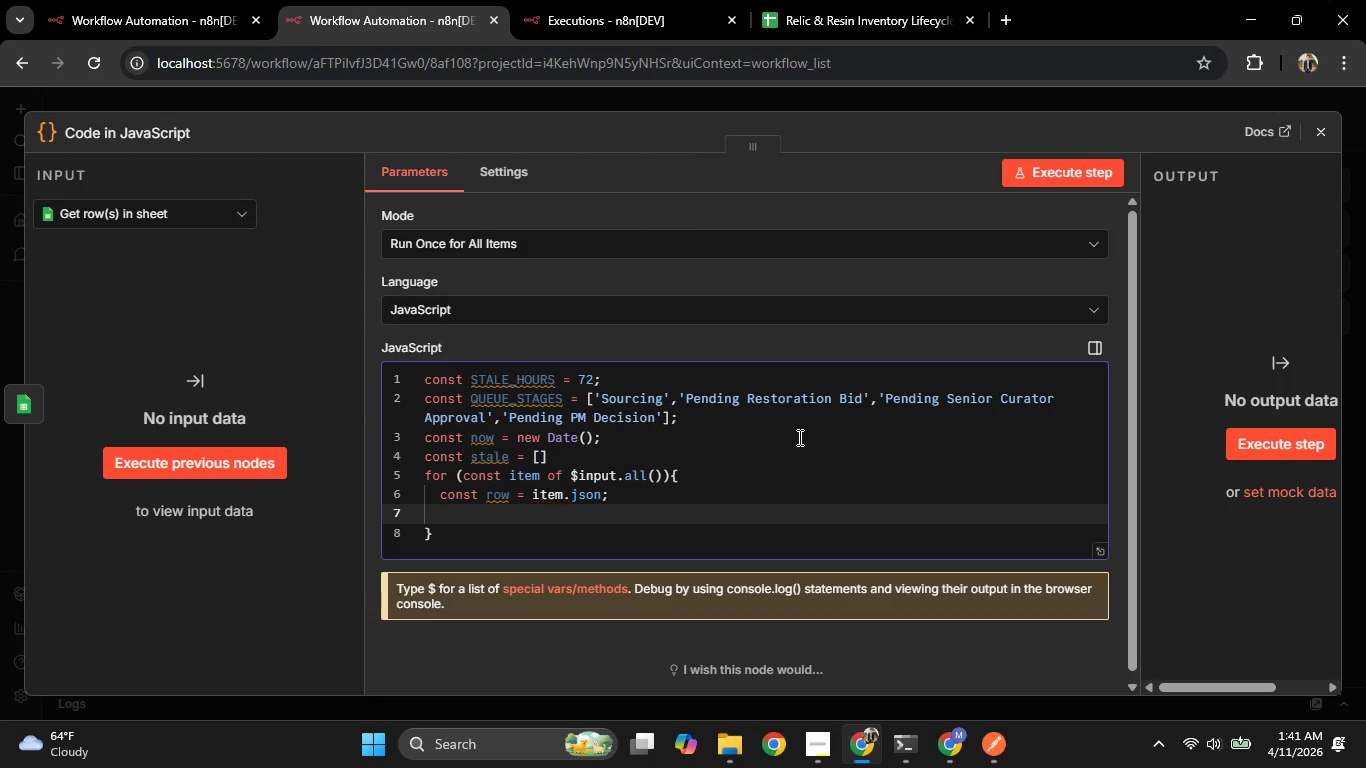 
type(const stage = rp)
key(Backspace)
type(ow['Stage)
 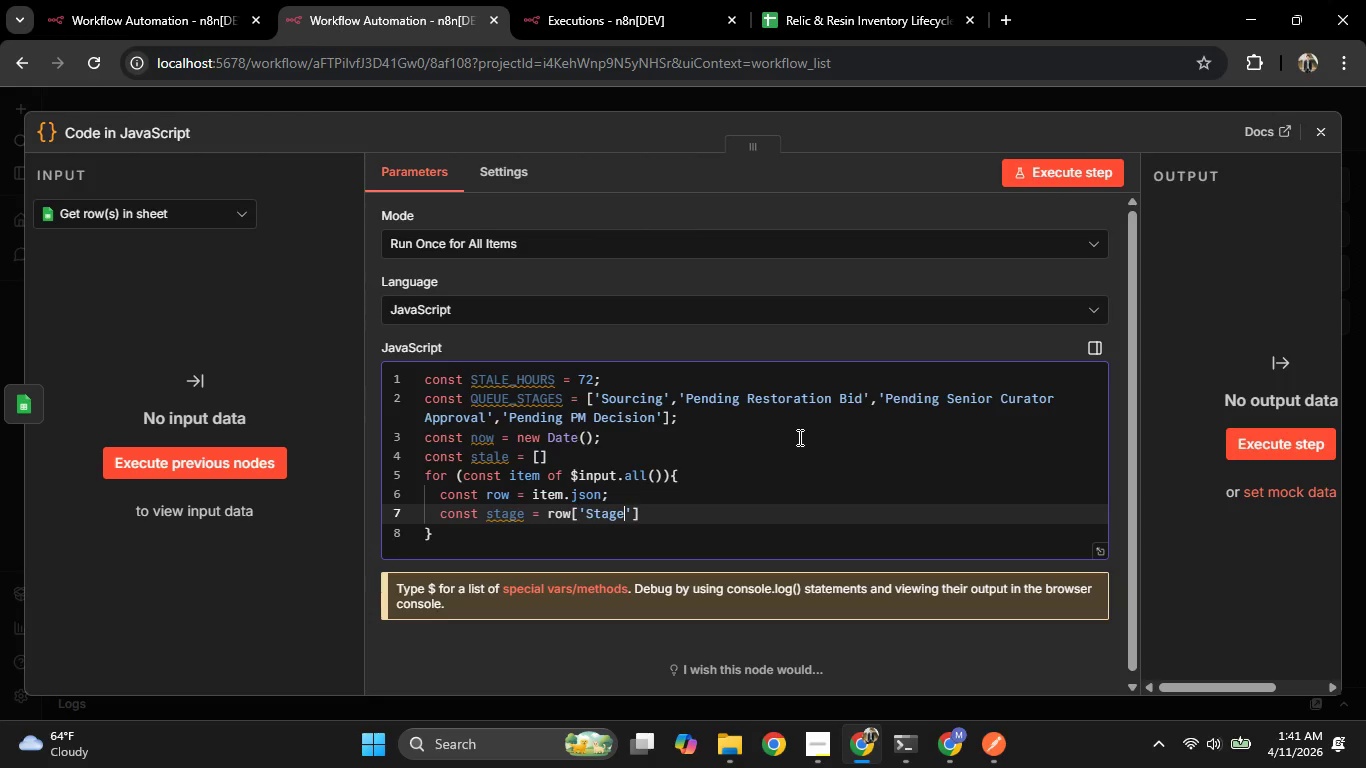 
key(ArrowRight)
 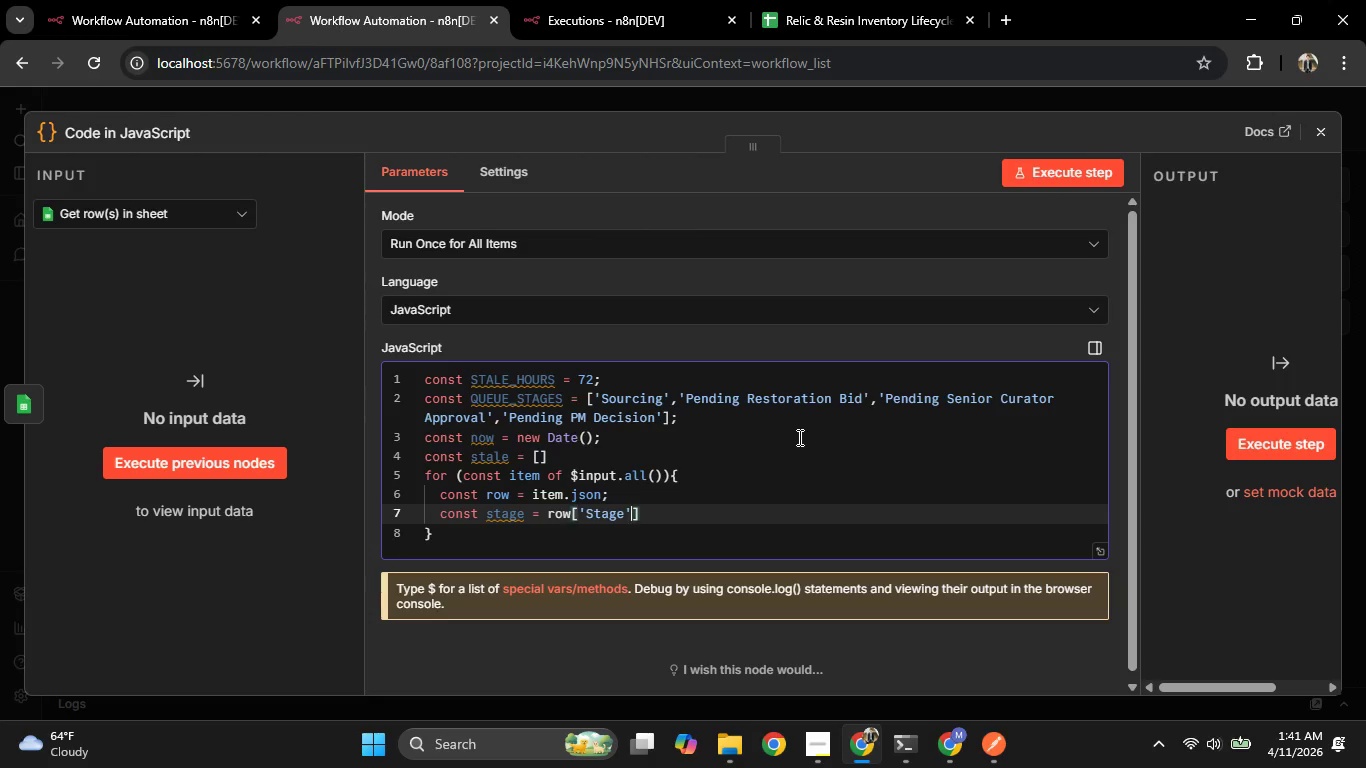 
key(ArrowRight)
 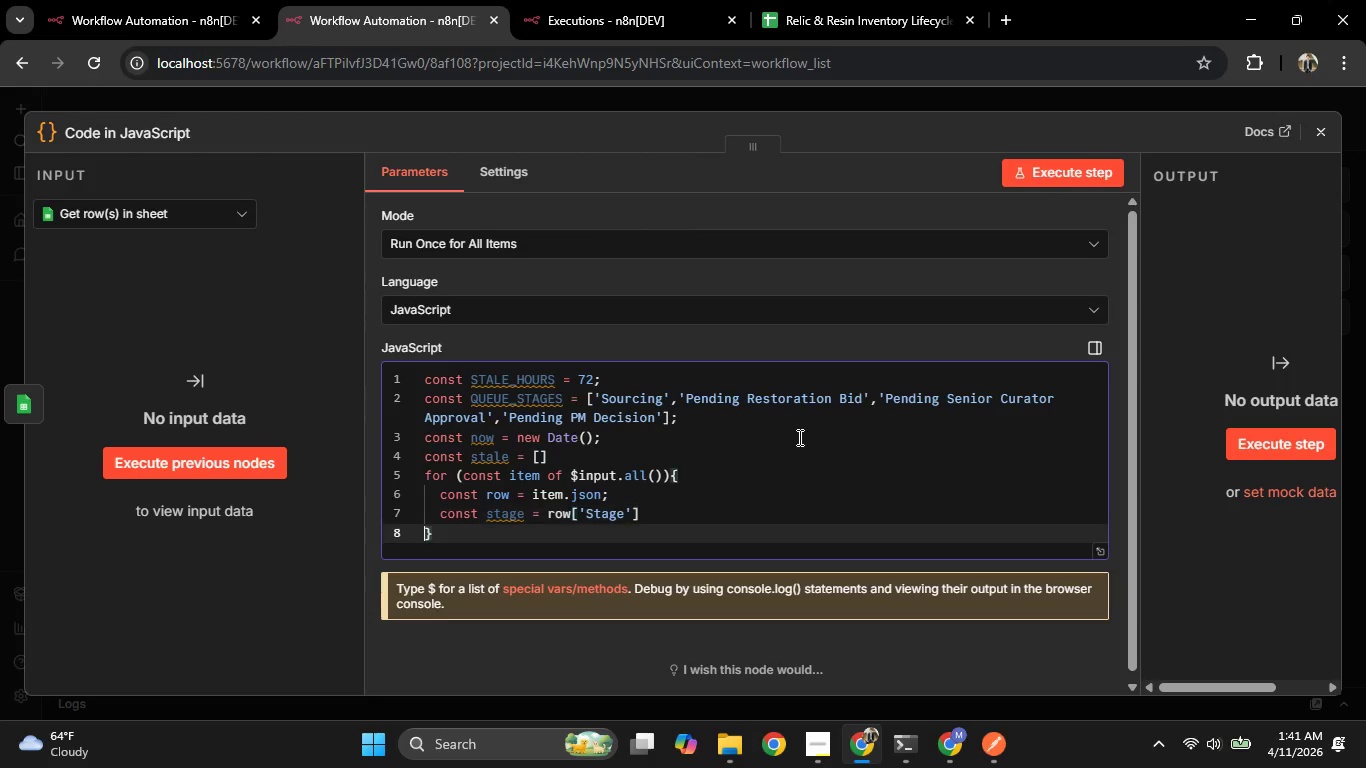 
key(ArrowRight)
 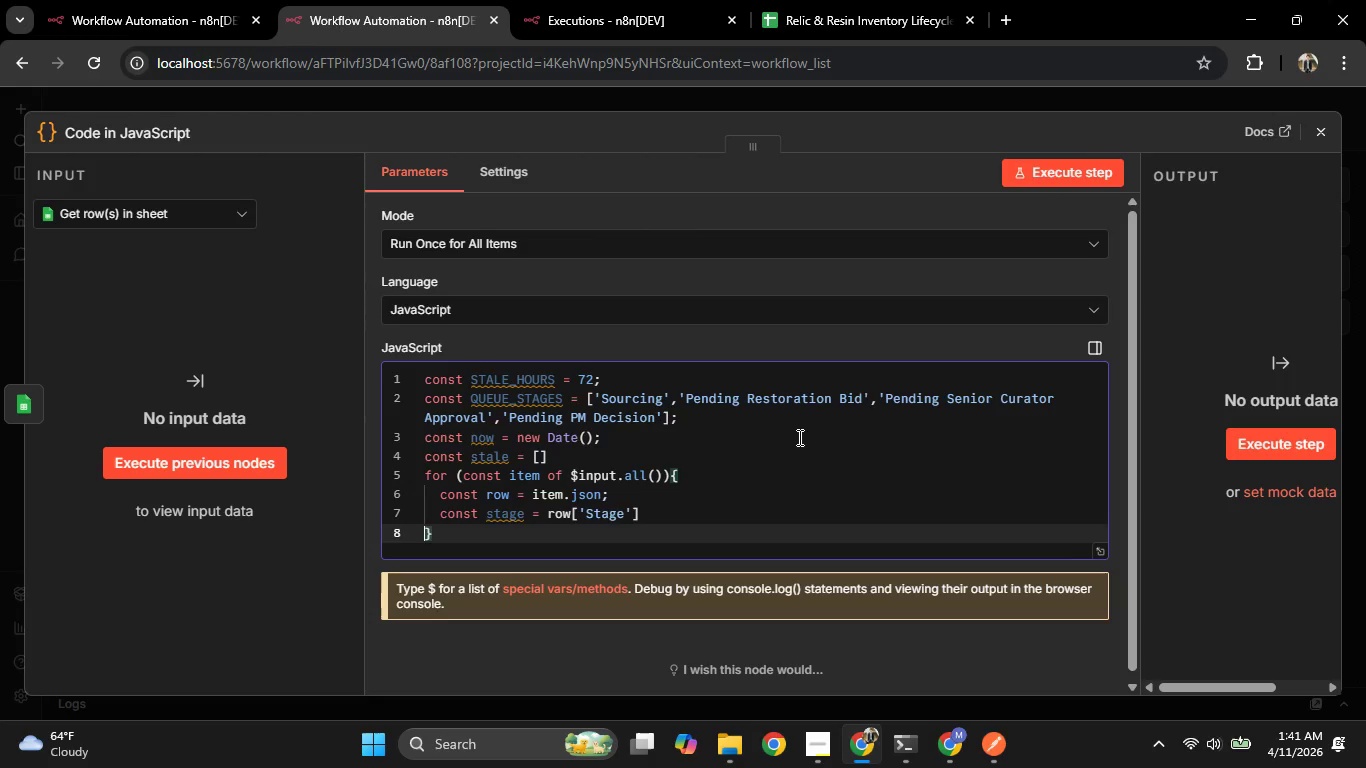 
key(PageUp)
 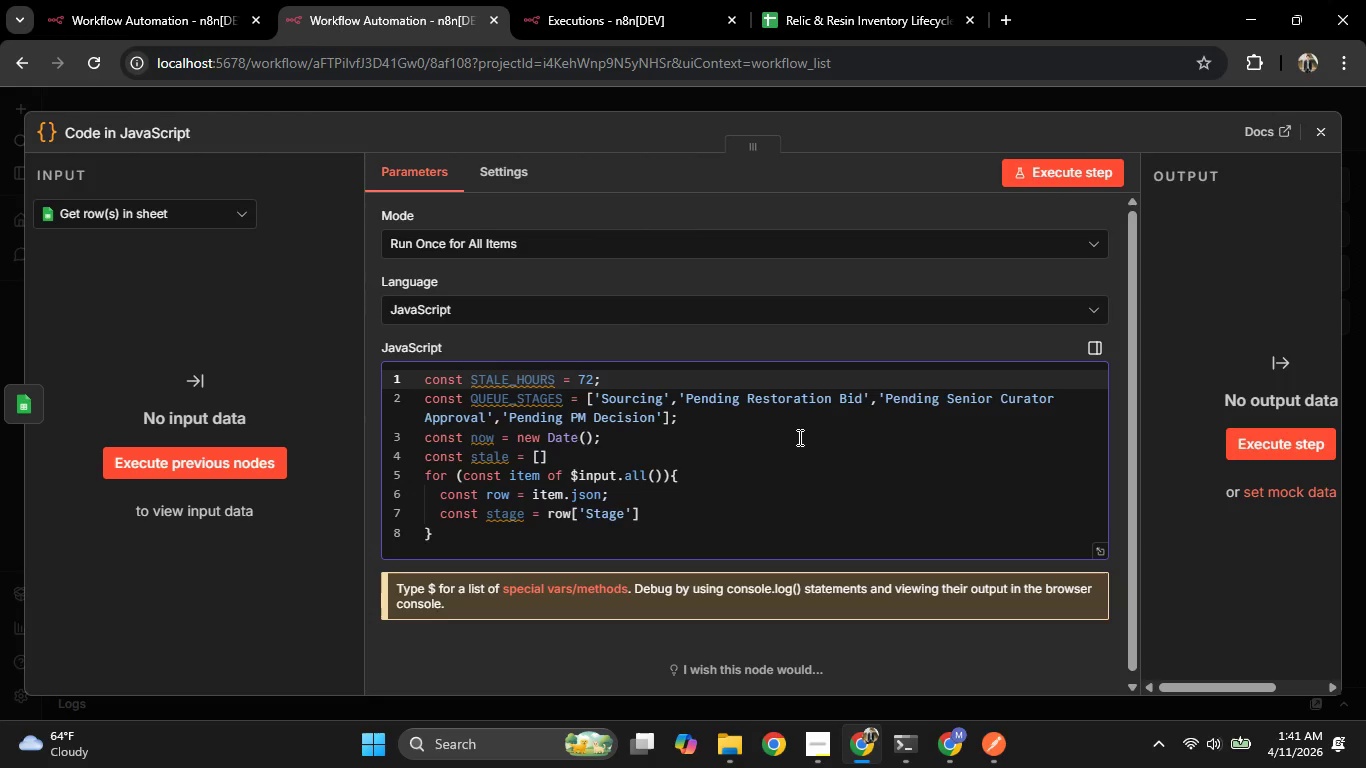 
hold_key(key=ArrowUp, duration=0.91)
 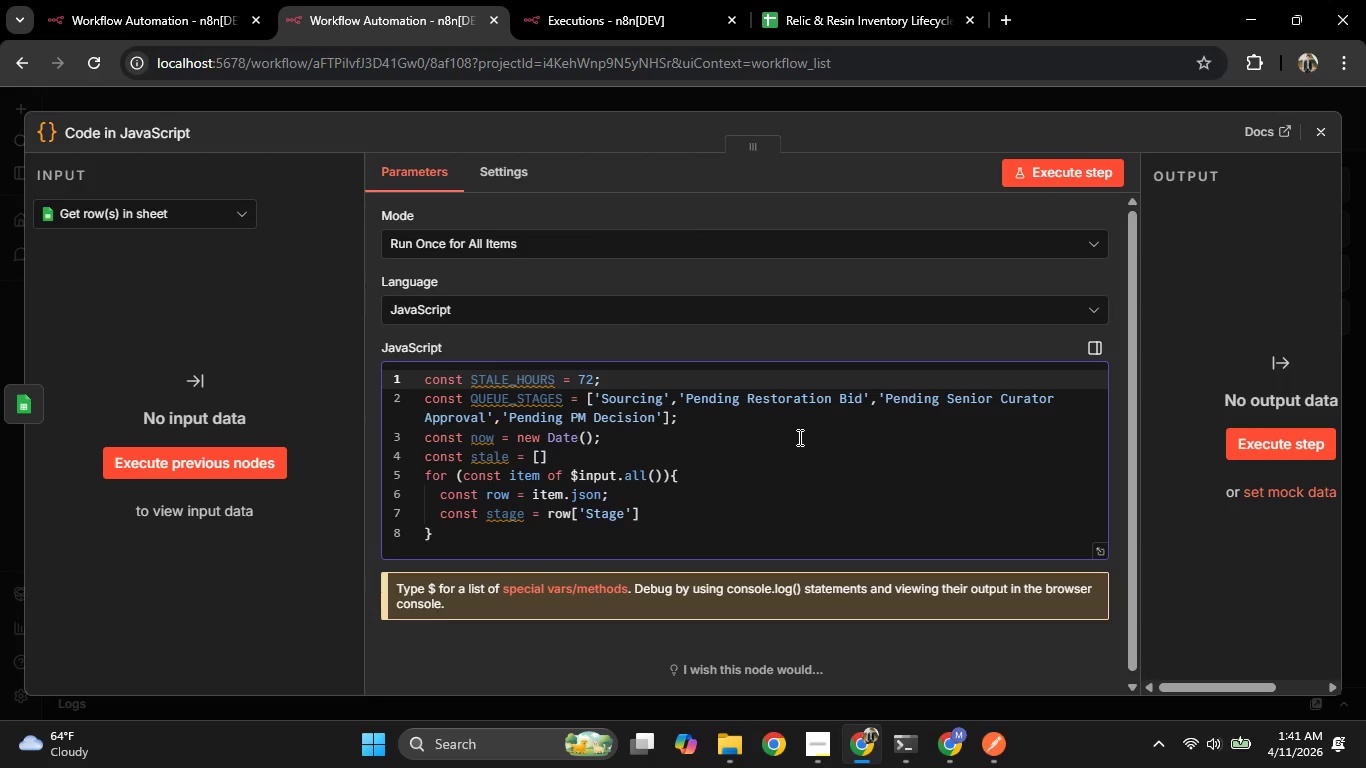 
key(ArrowUp)
 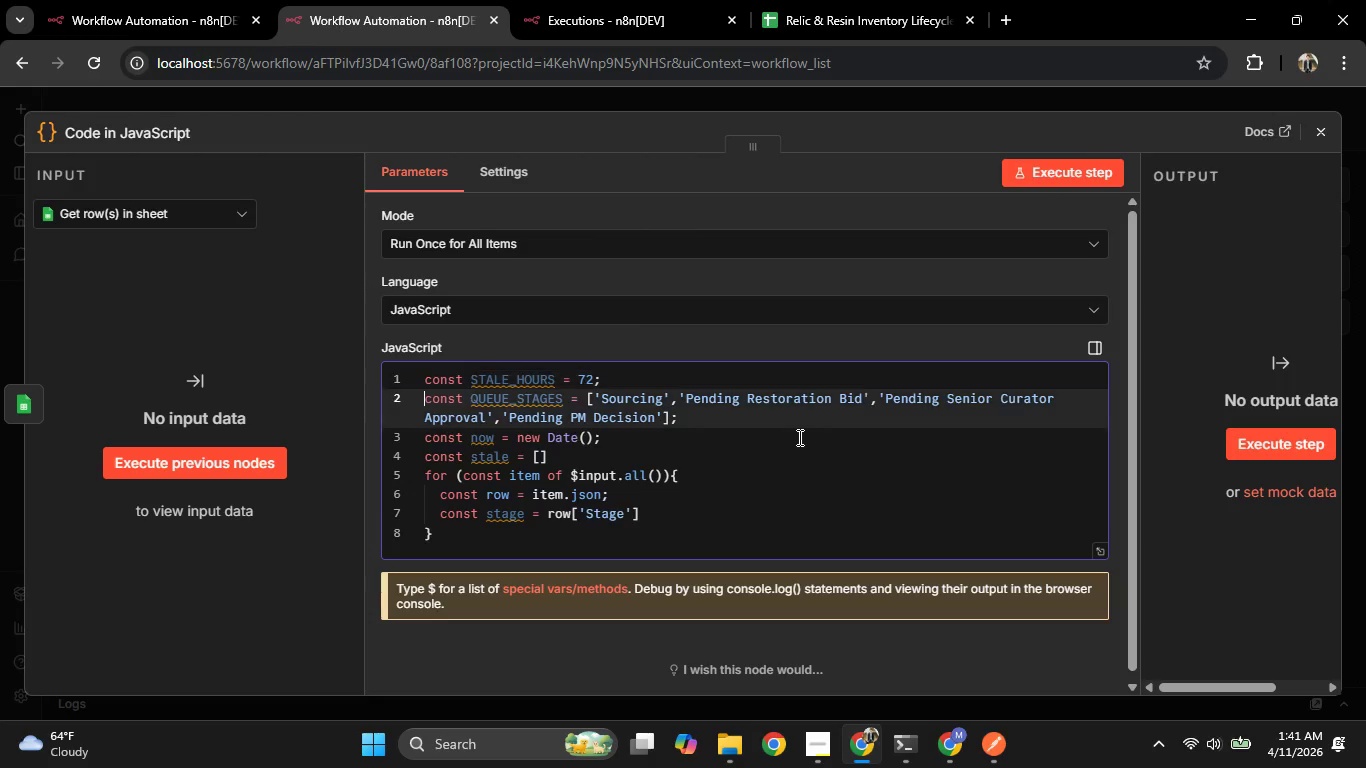 
hold_key(key=ArrowDown, duration=0.75)
 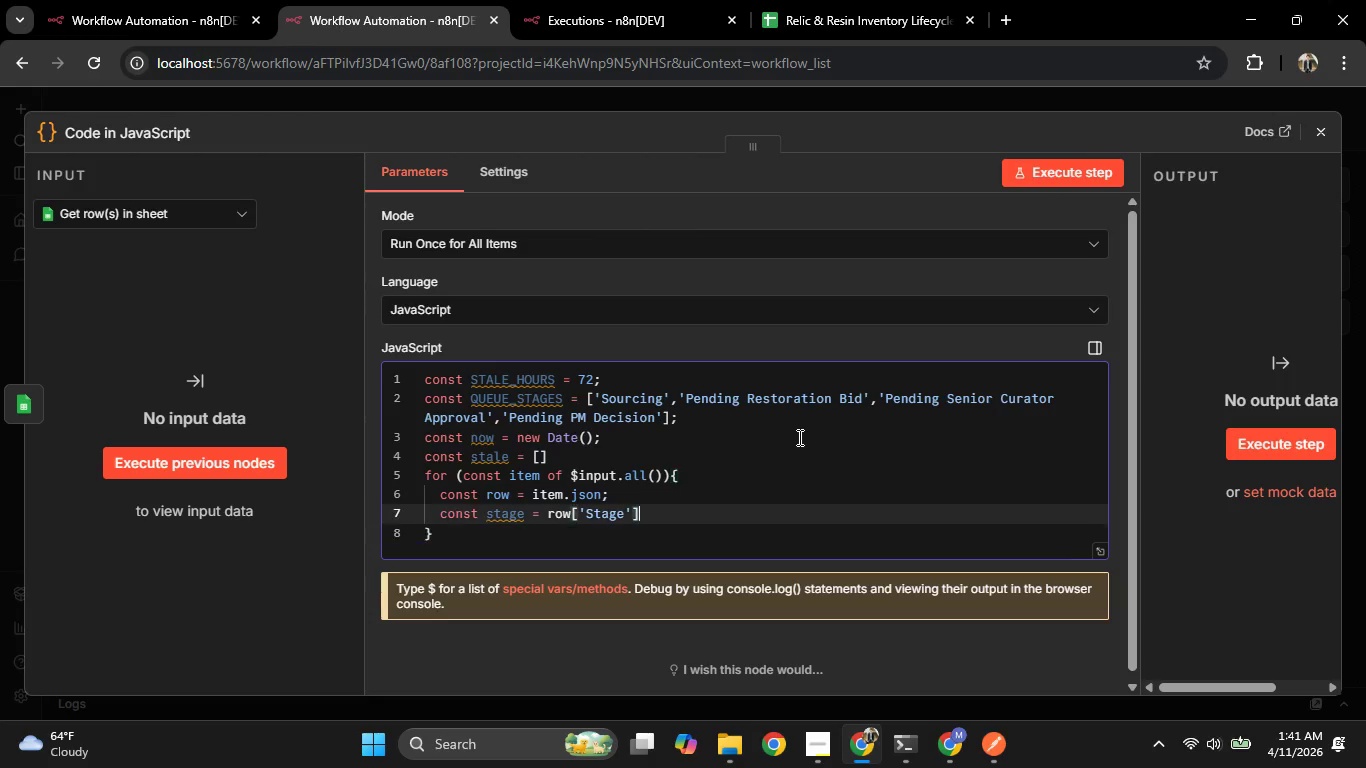 
key(ArrowLeft)
 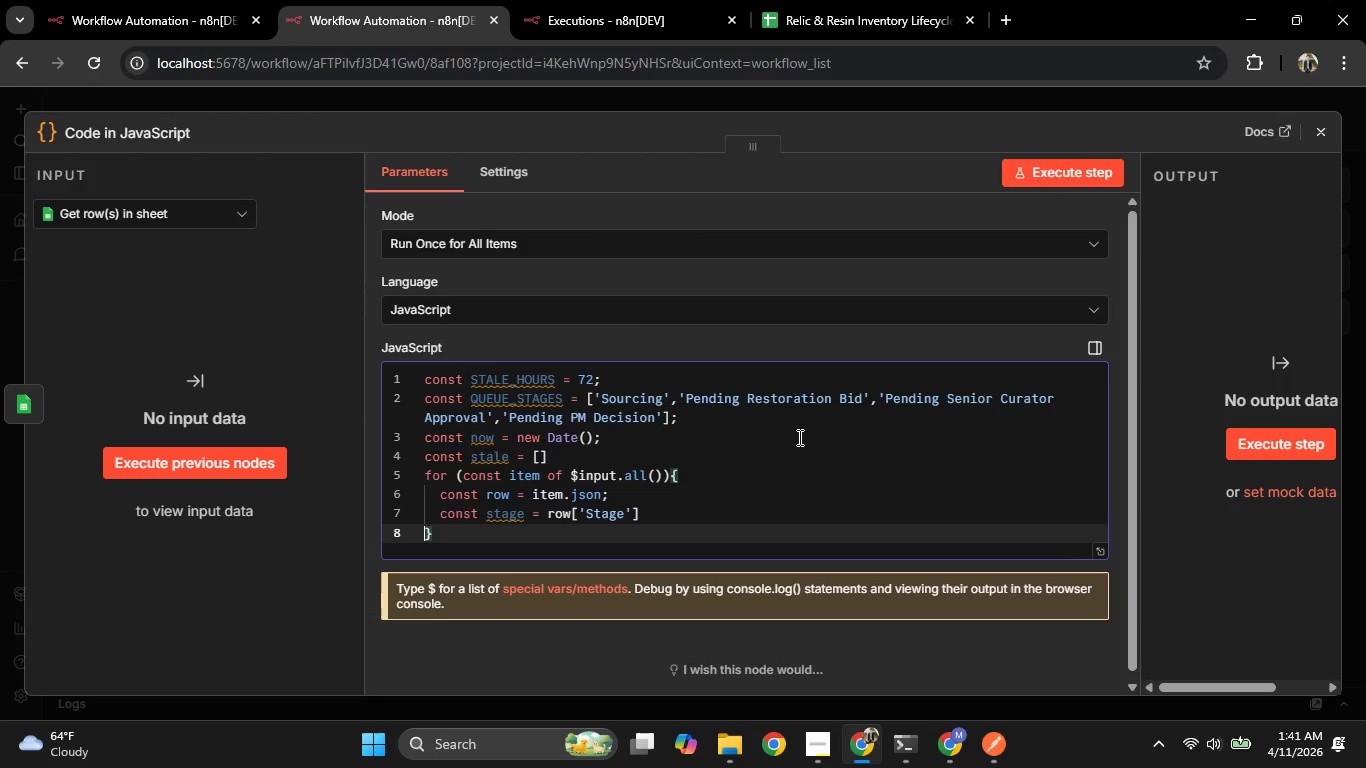 
key(ArrowLeft)
 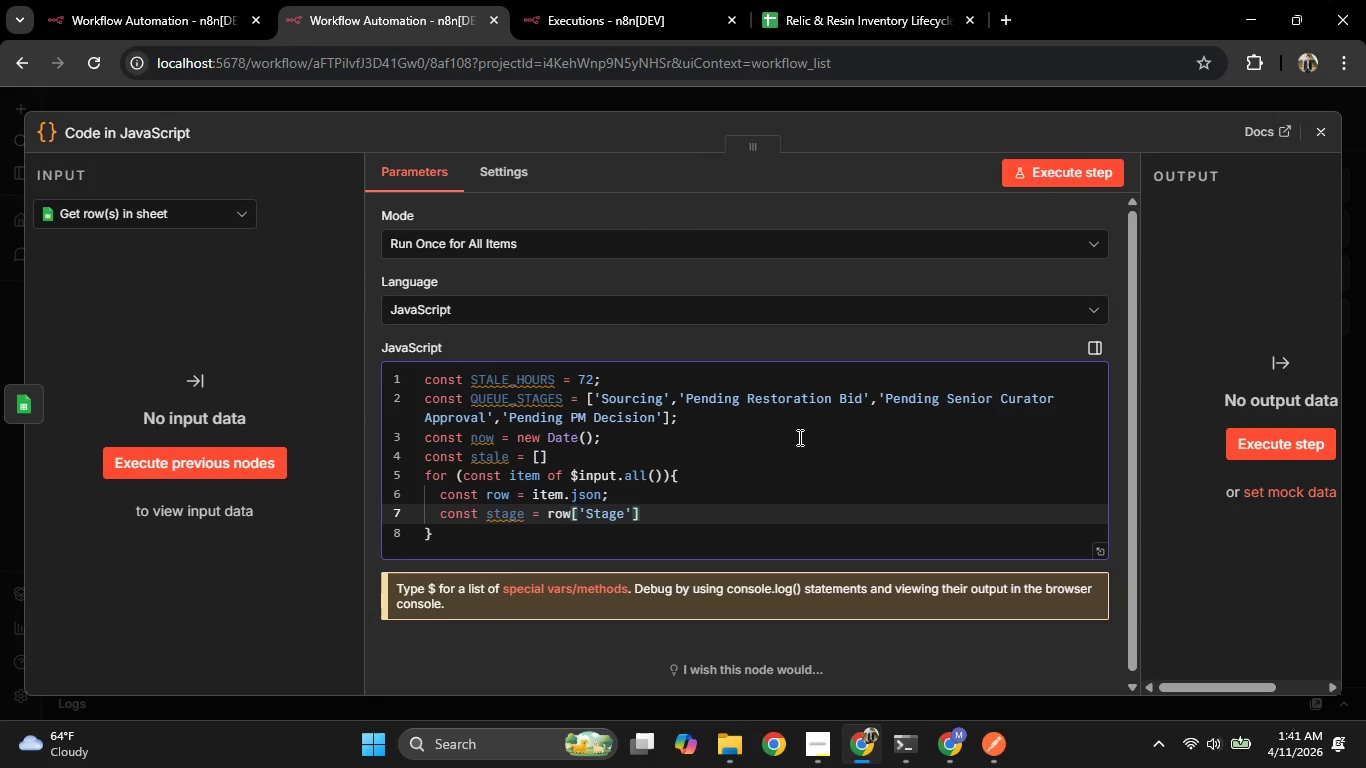 
key(Space)
 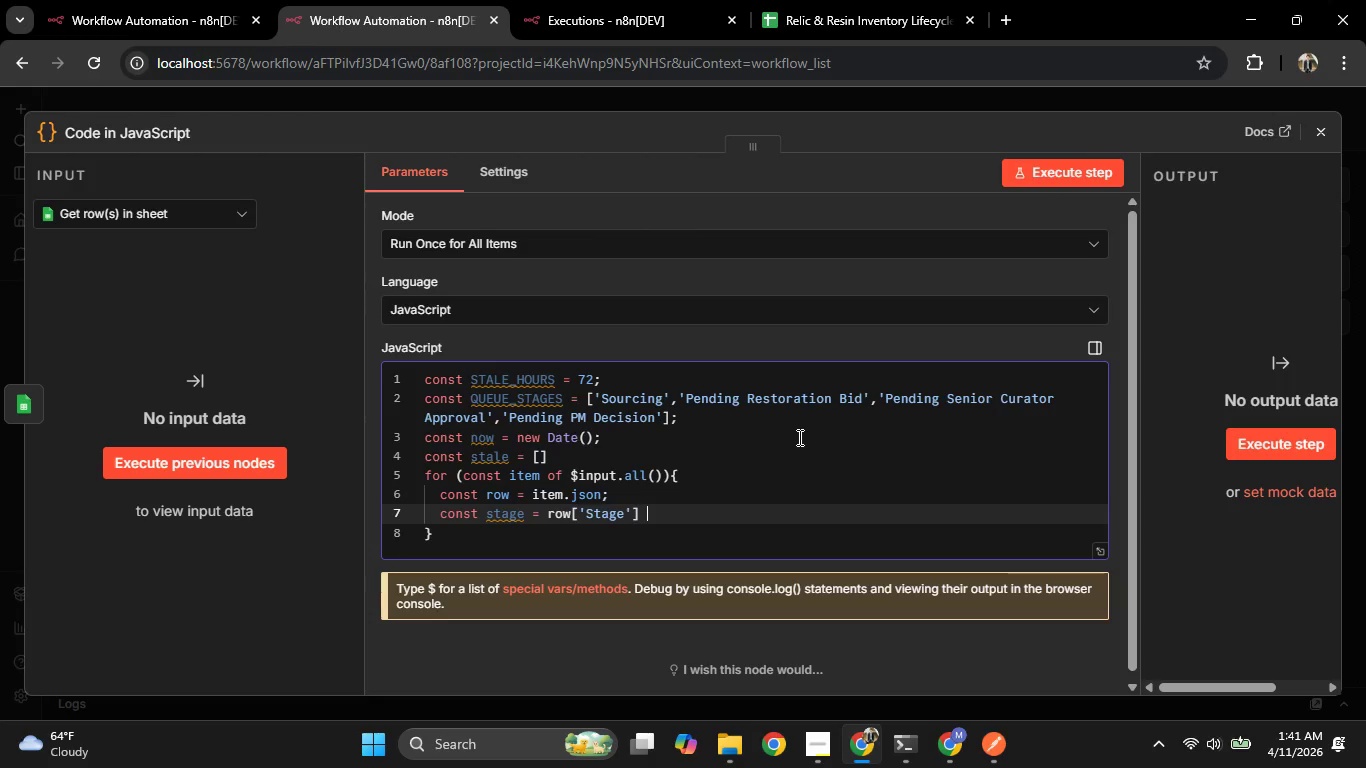 
key(Shift+BracketRight)
 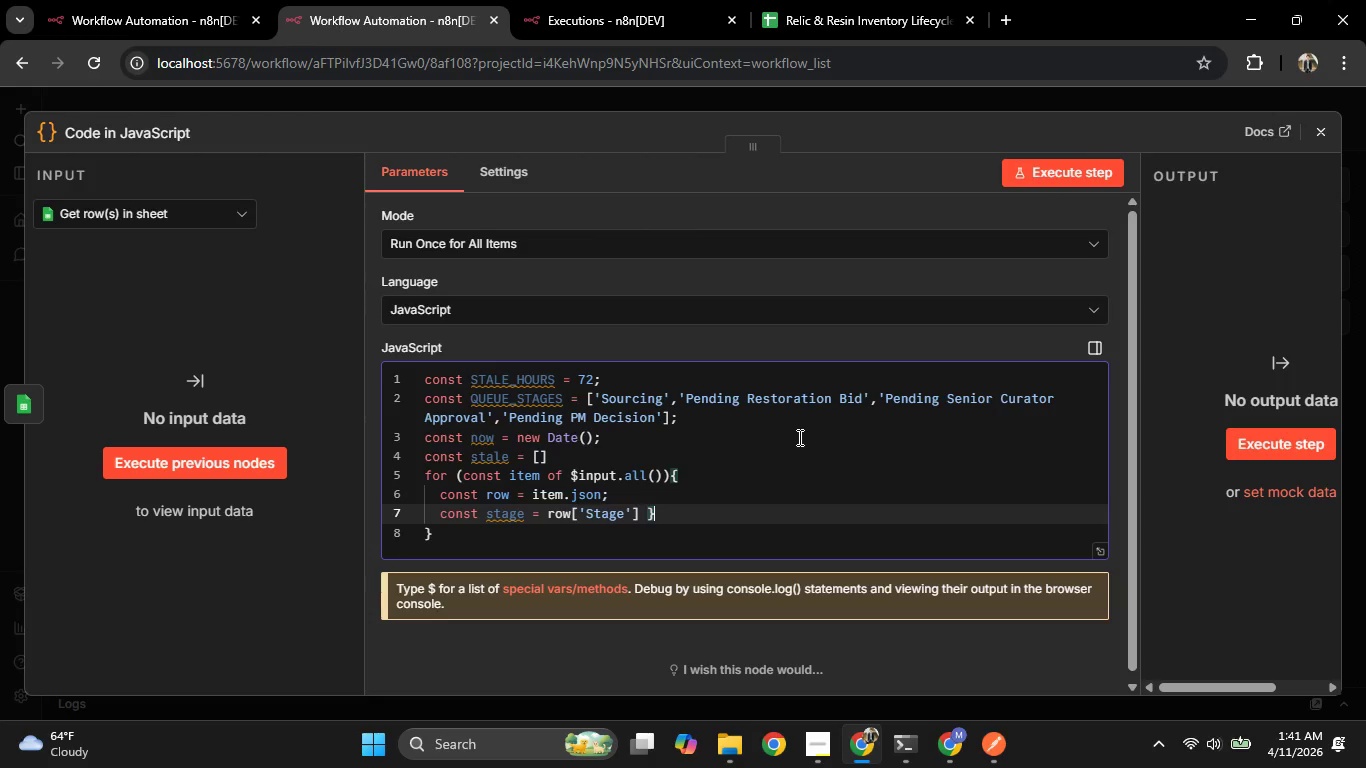 
key(Backspace)
 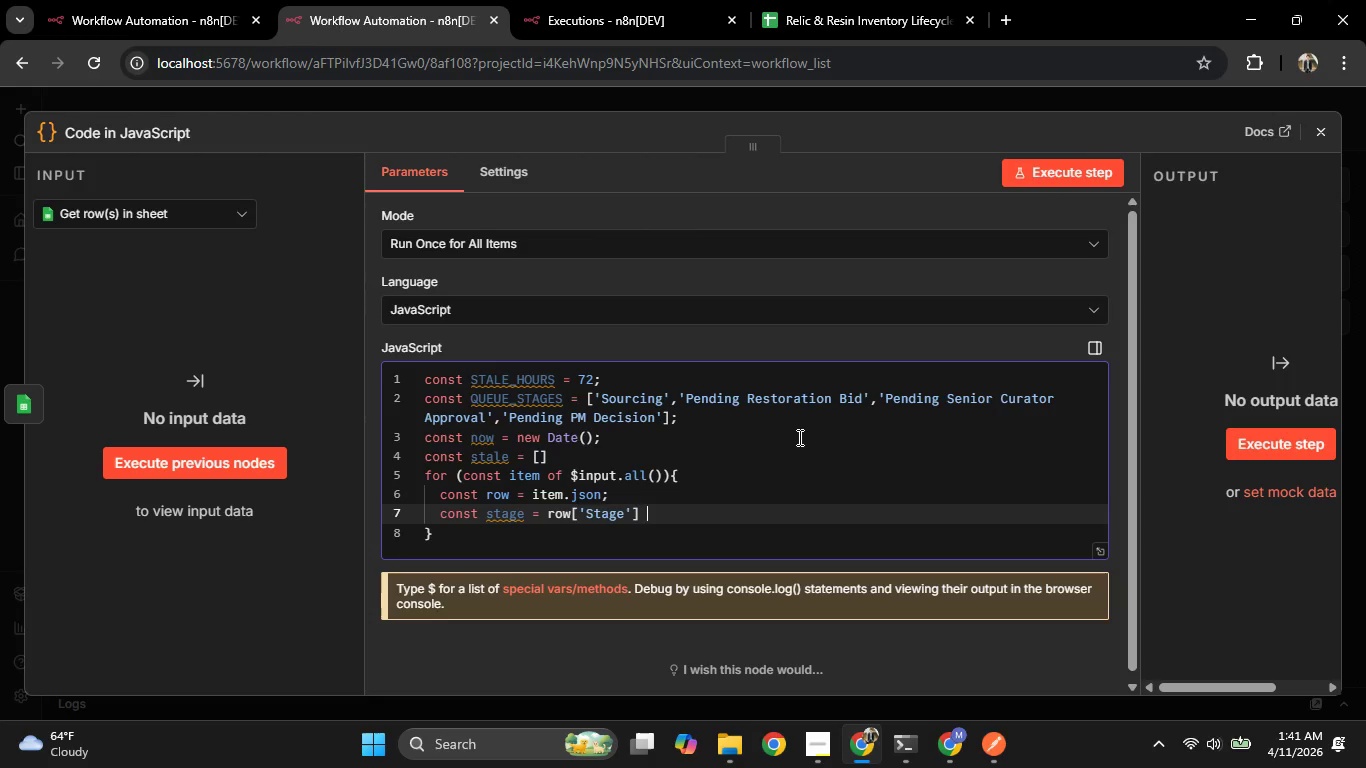 
key(Shift+Backslash)
 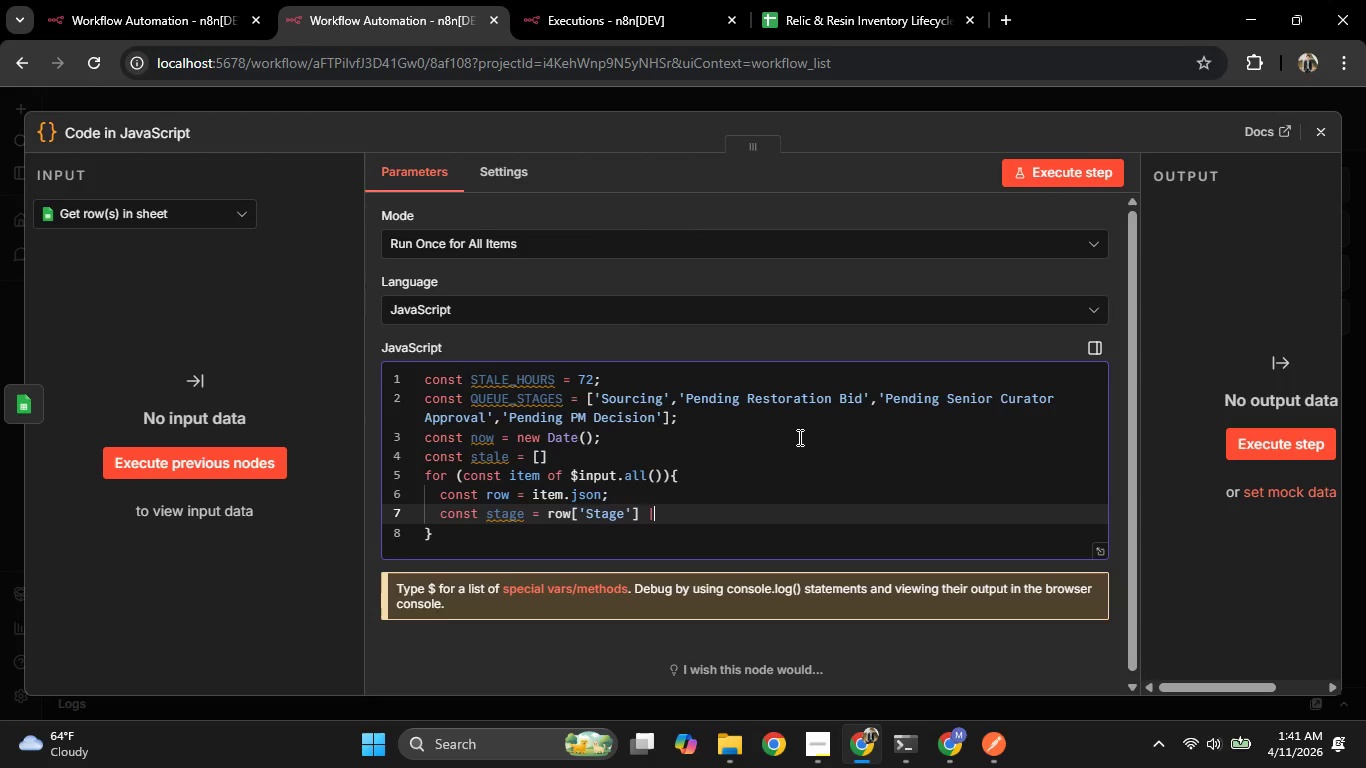 
key(Shift+Backslash)
 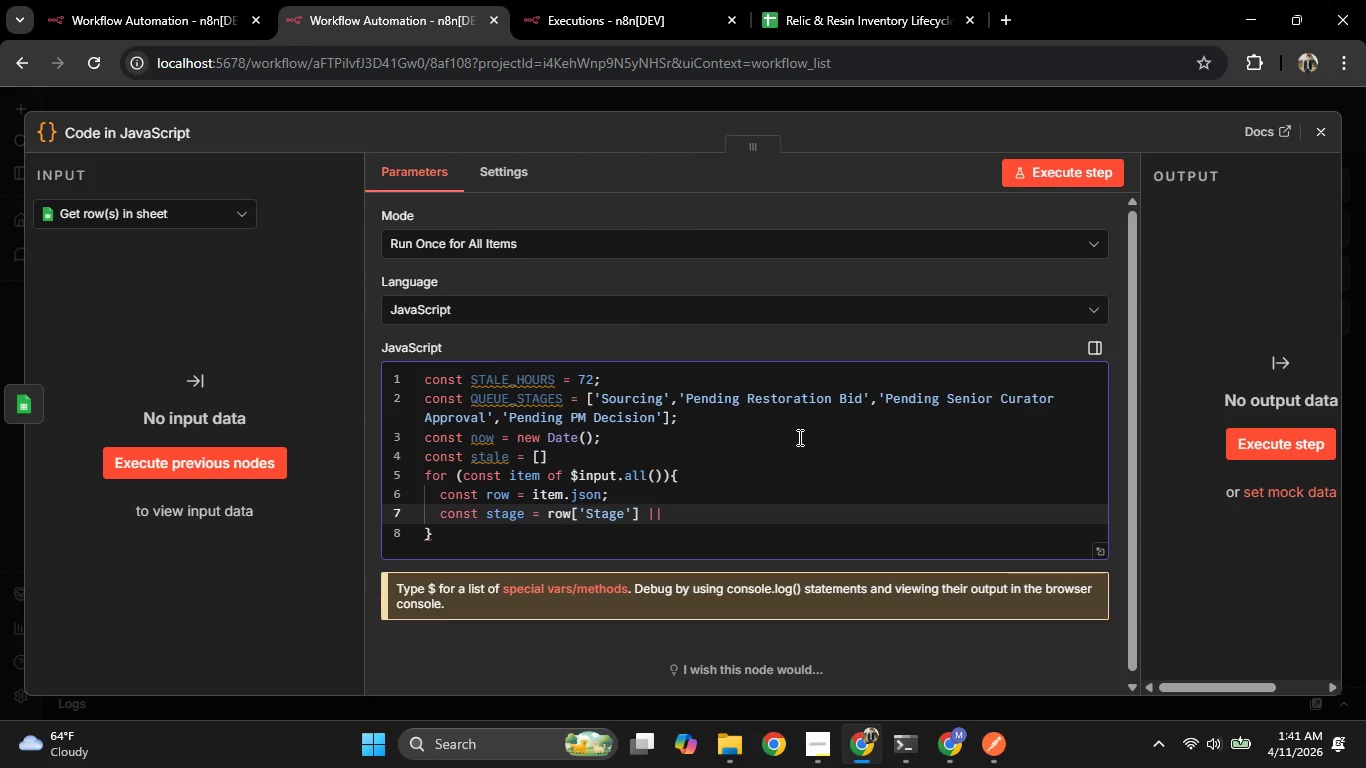 
key(Space)
 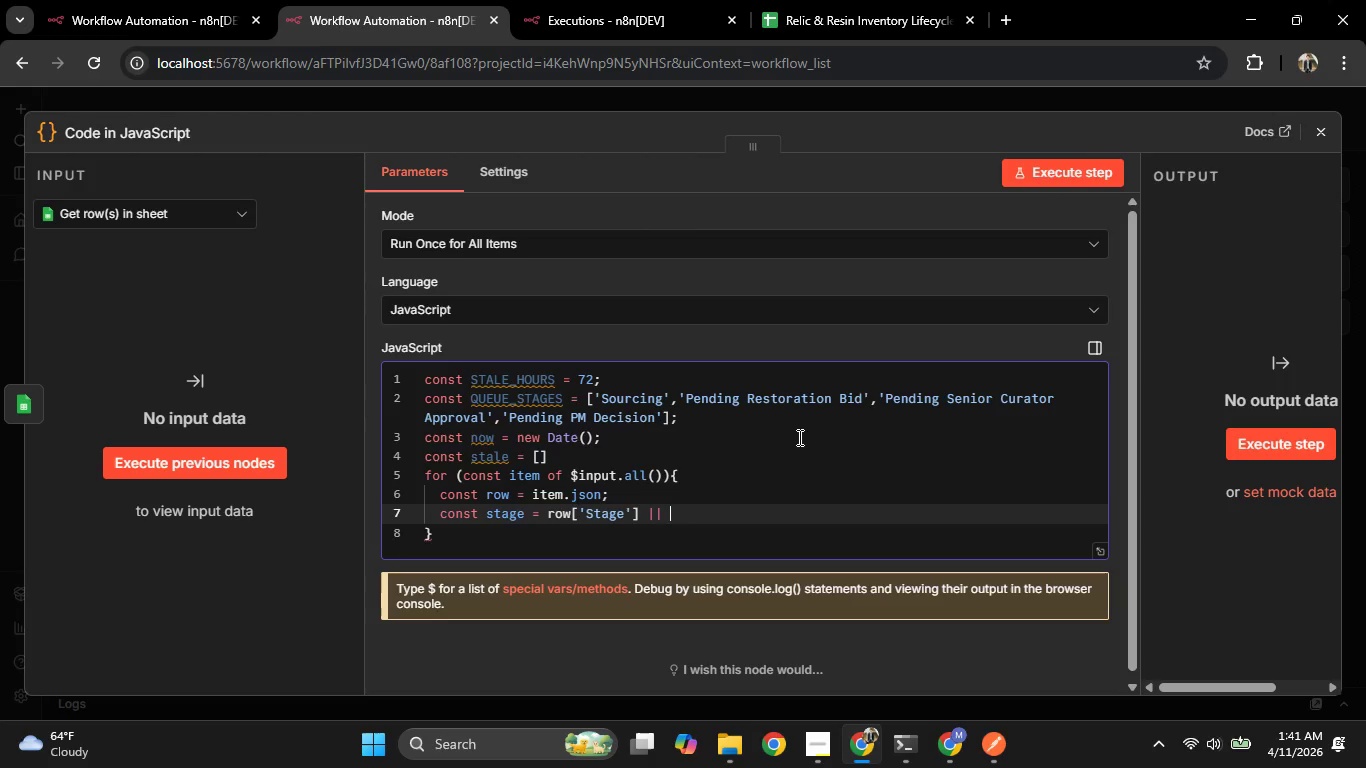 
key(Quote)
 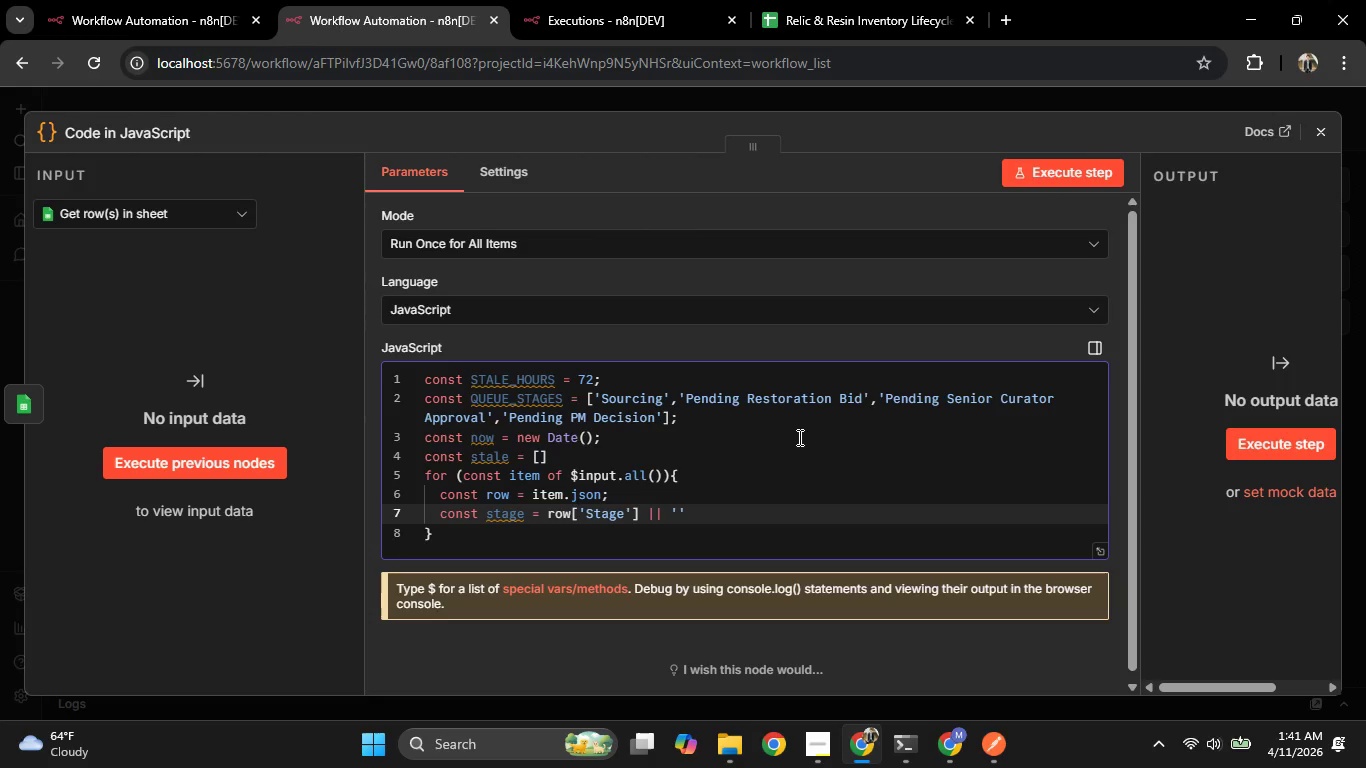 
key(ArrowRight)
 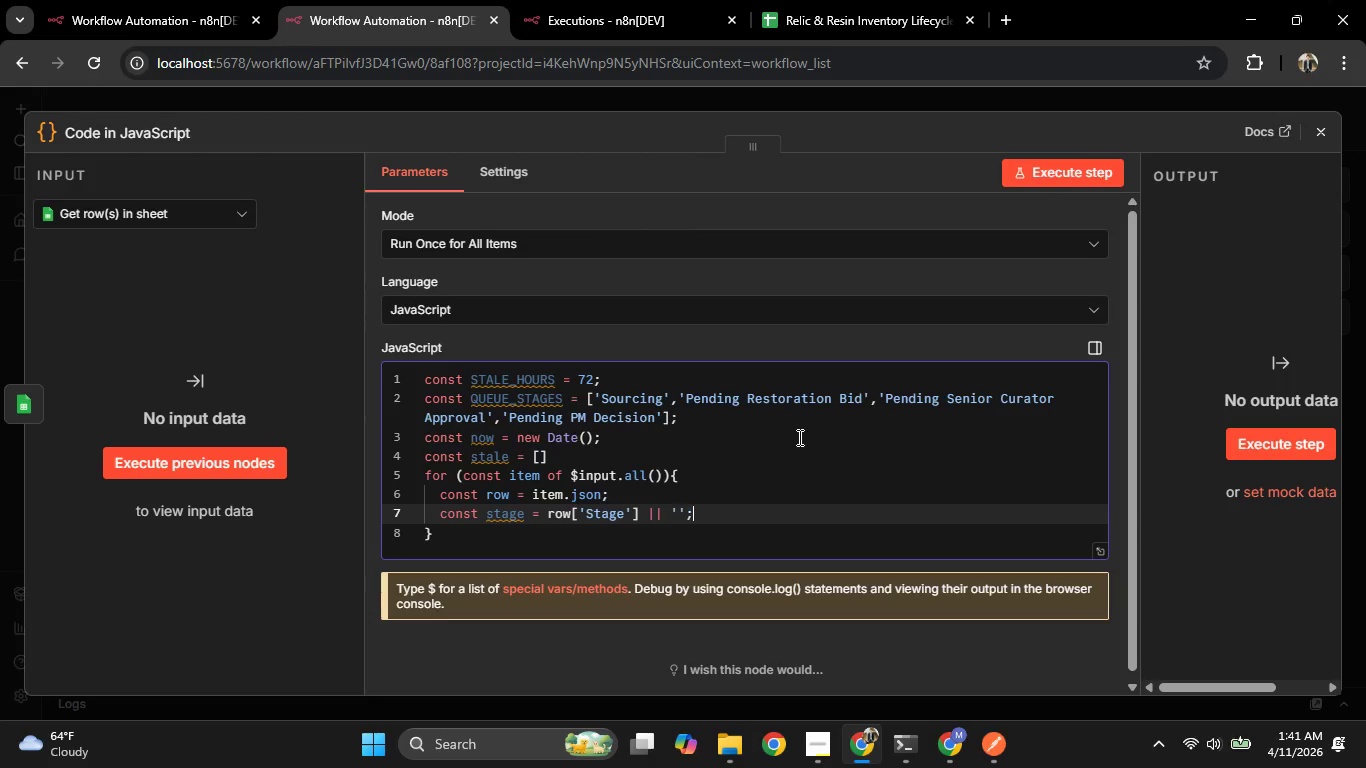 
key(Semicolon)
 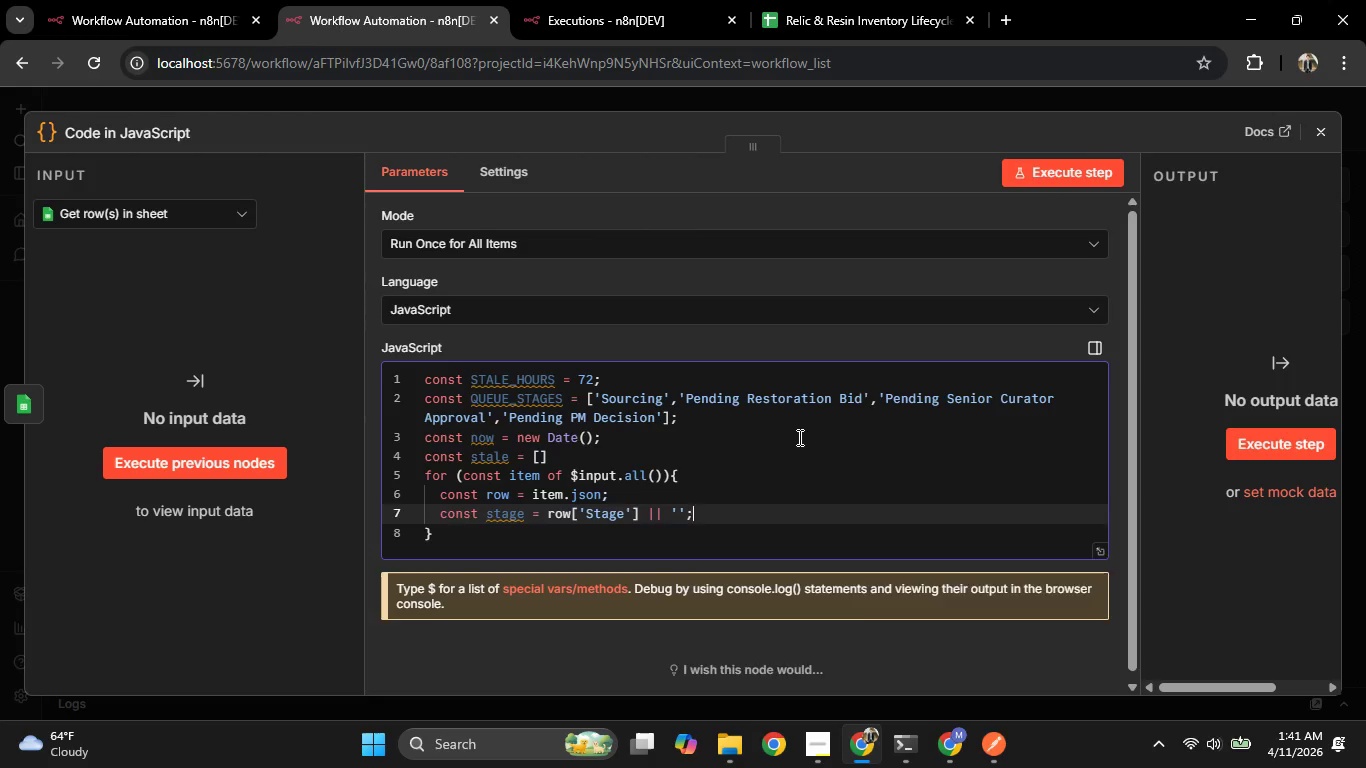 
key(Enter)
 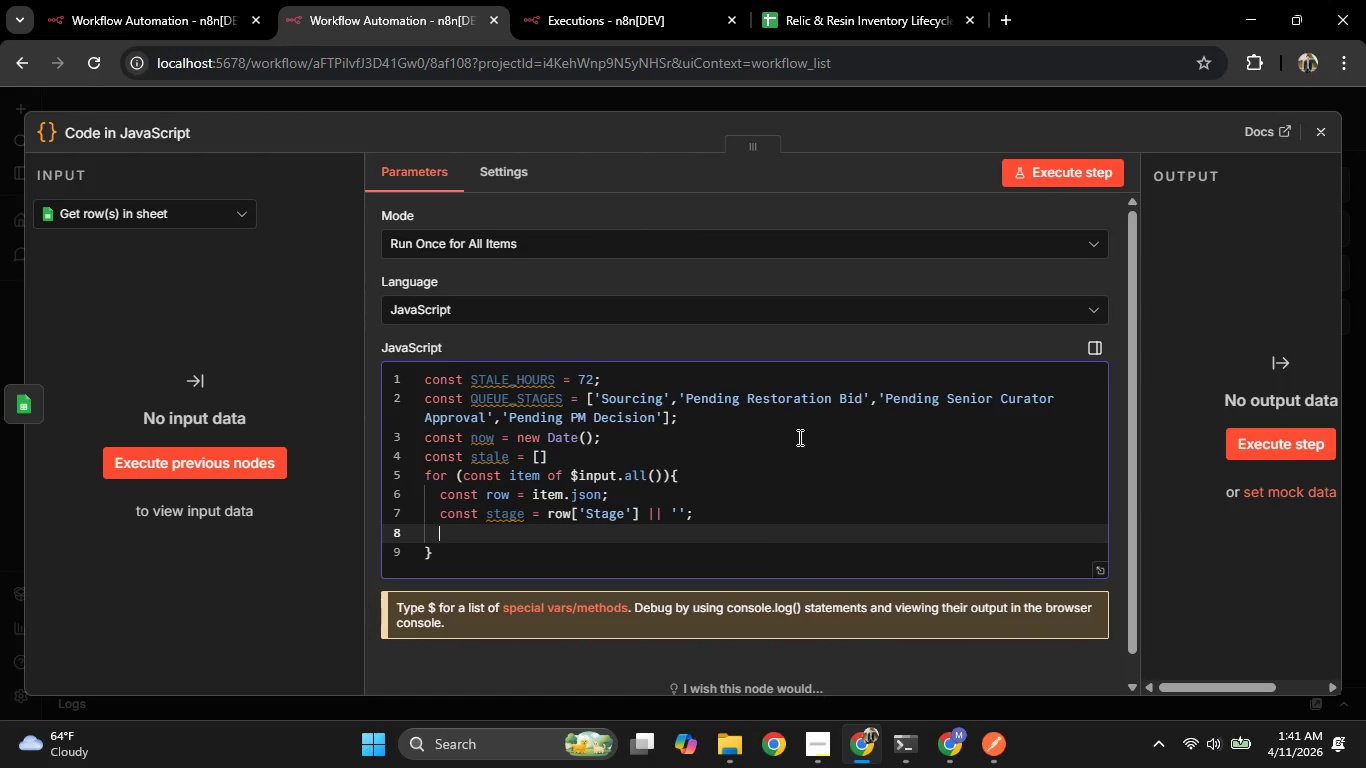 
type(const entered = eow)
key(Backspace)
key(Backspace)
key(Backspace)
type(row['Queue Entered At)
 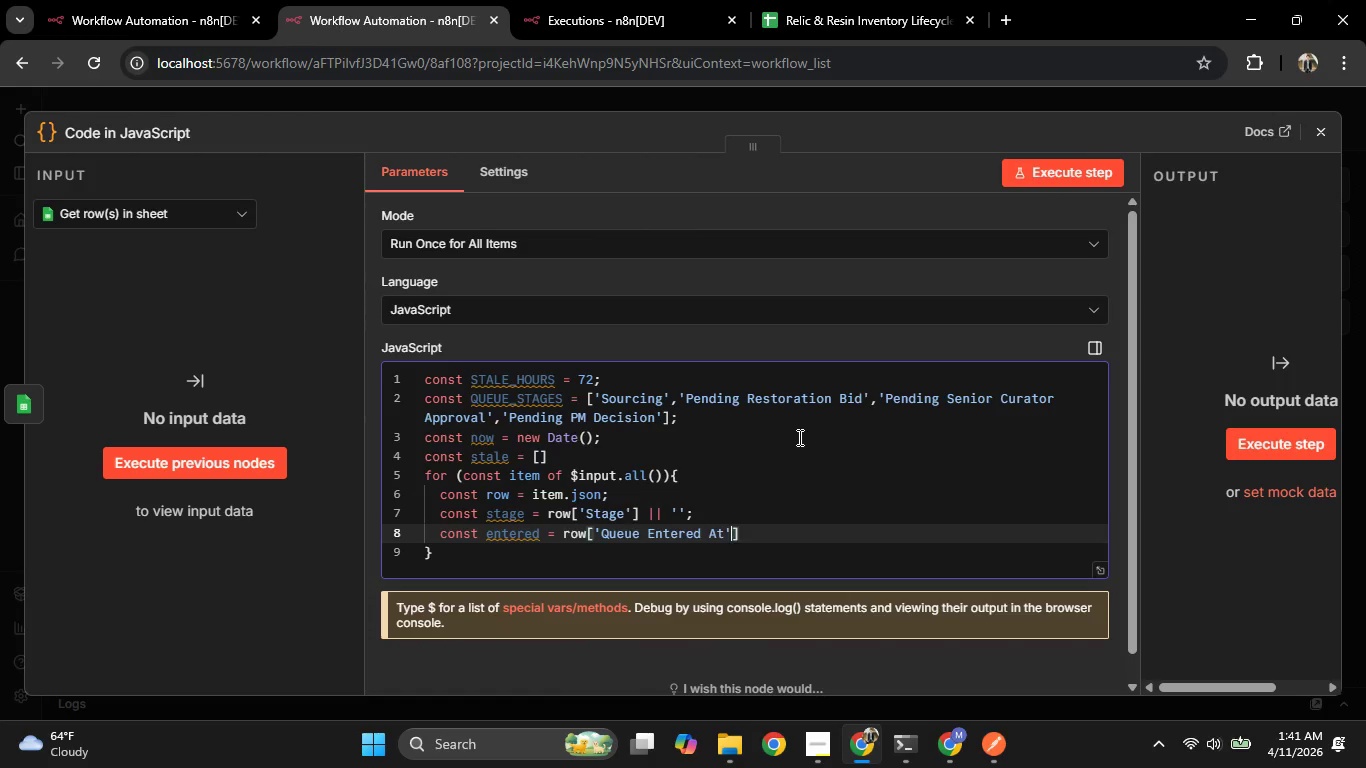 
 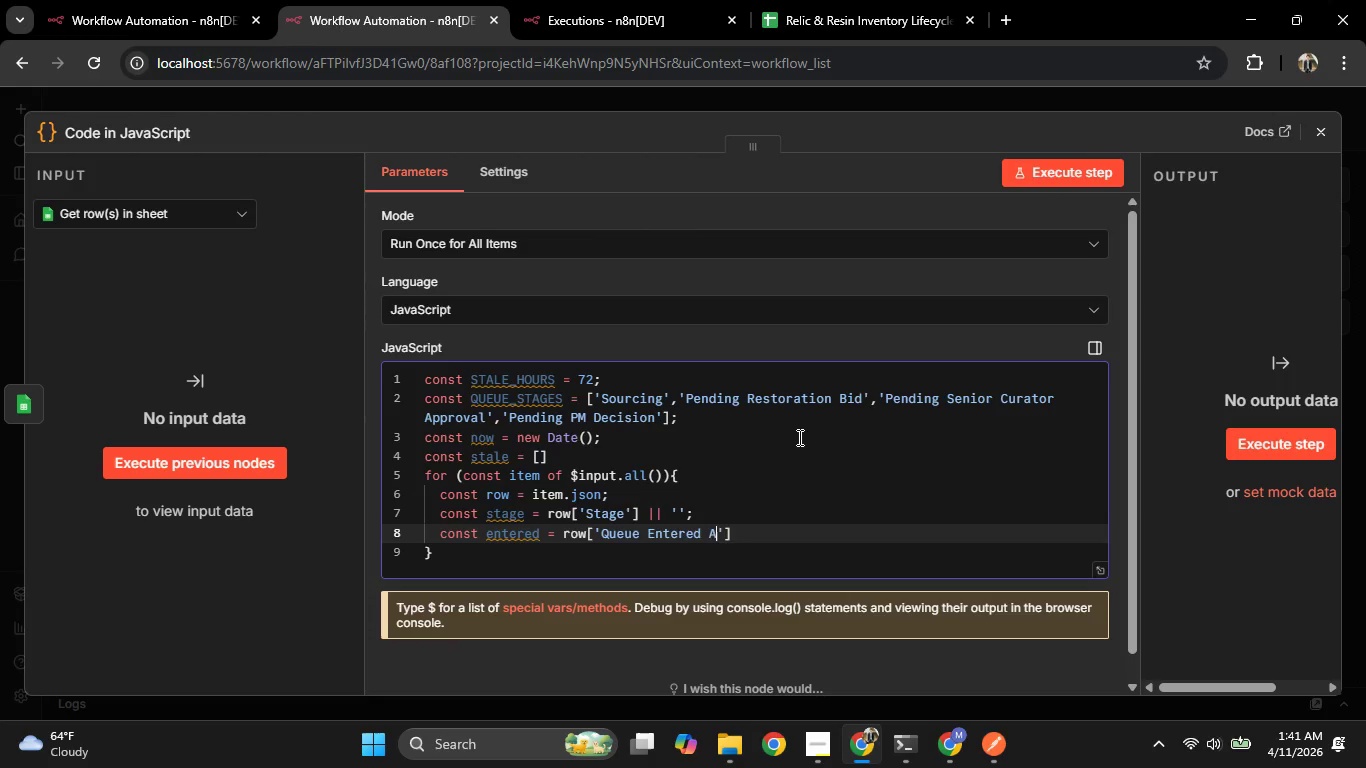 
key(ArrowRight)
 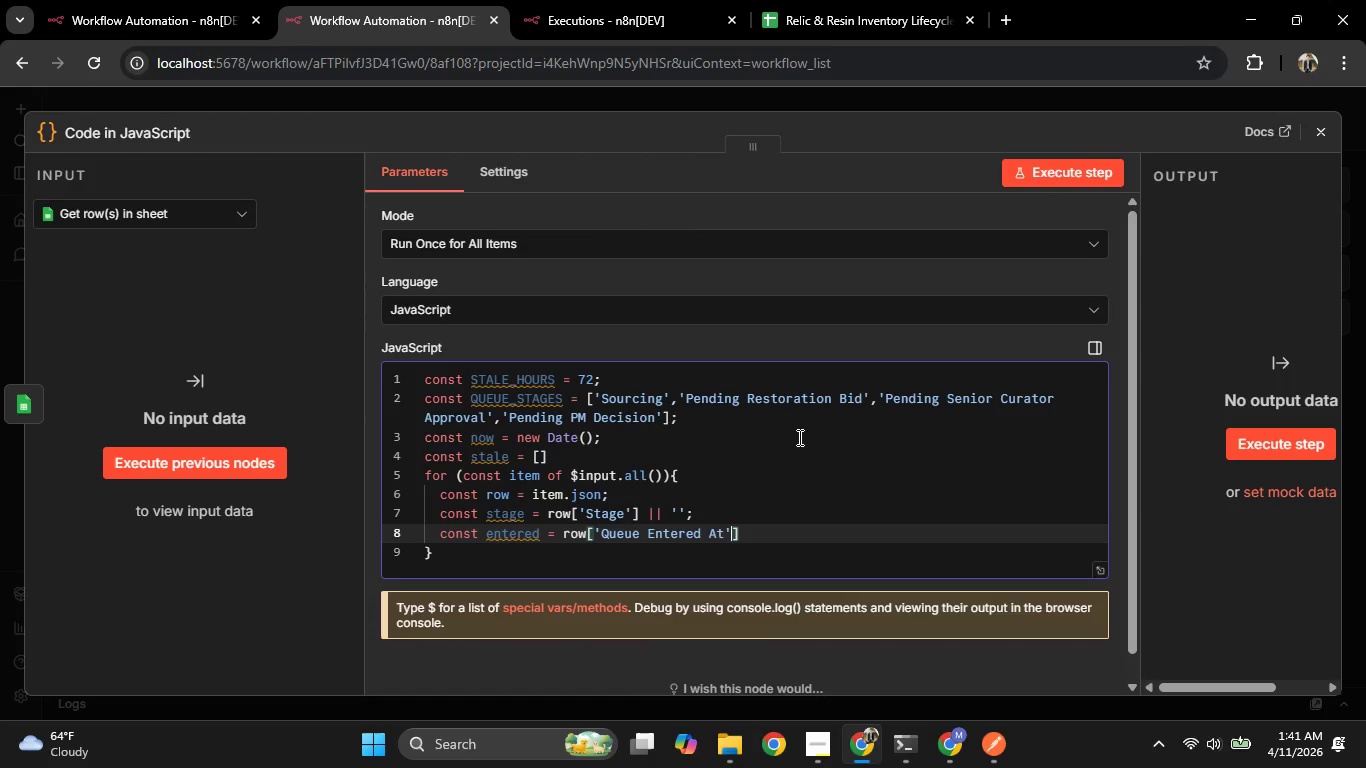 
key(ArrowRight)
 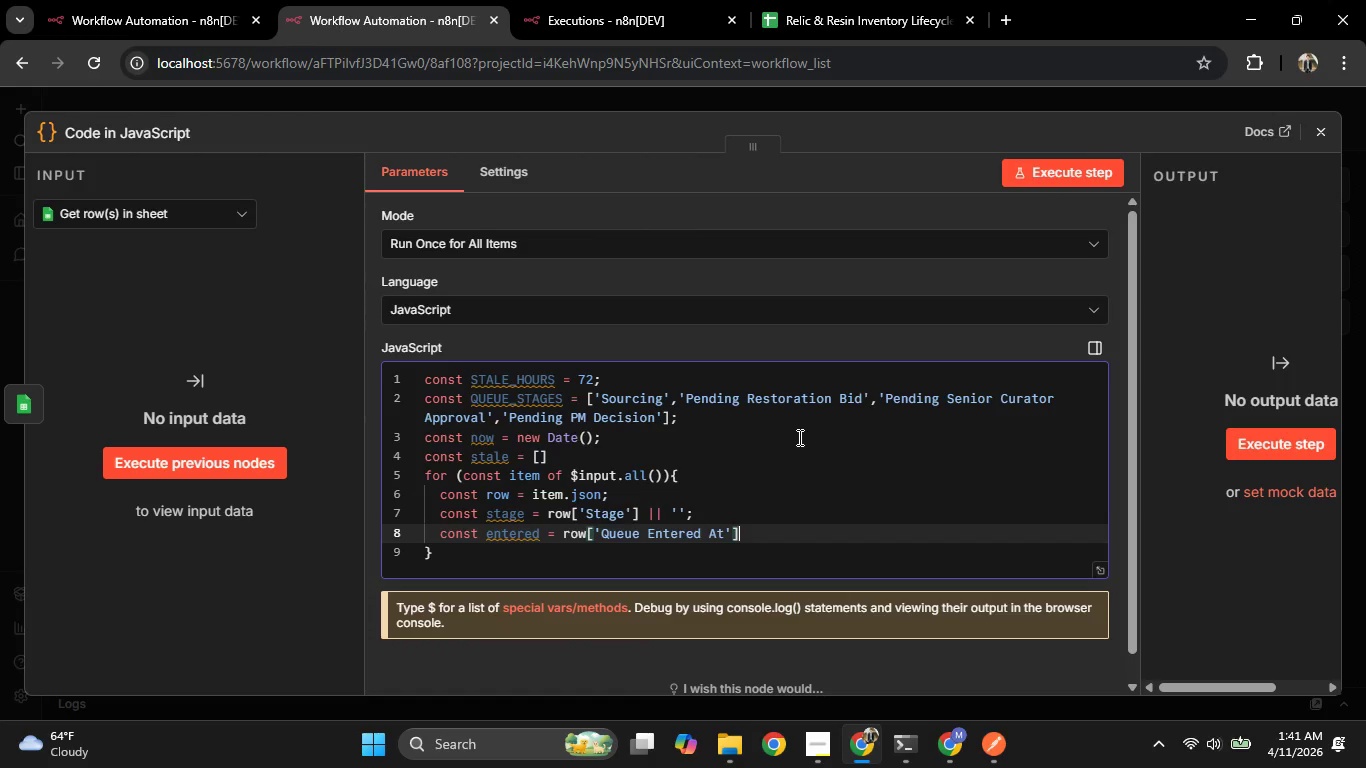 
type( || row[)
 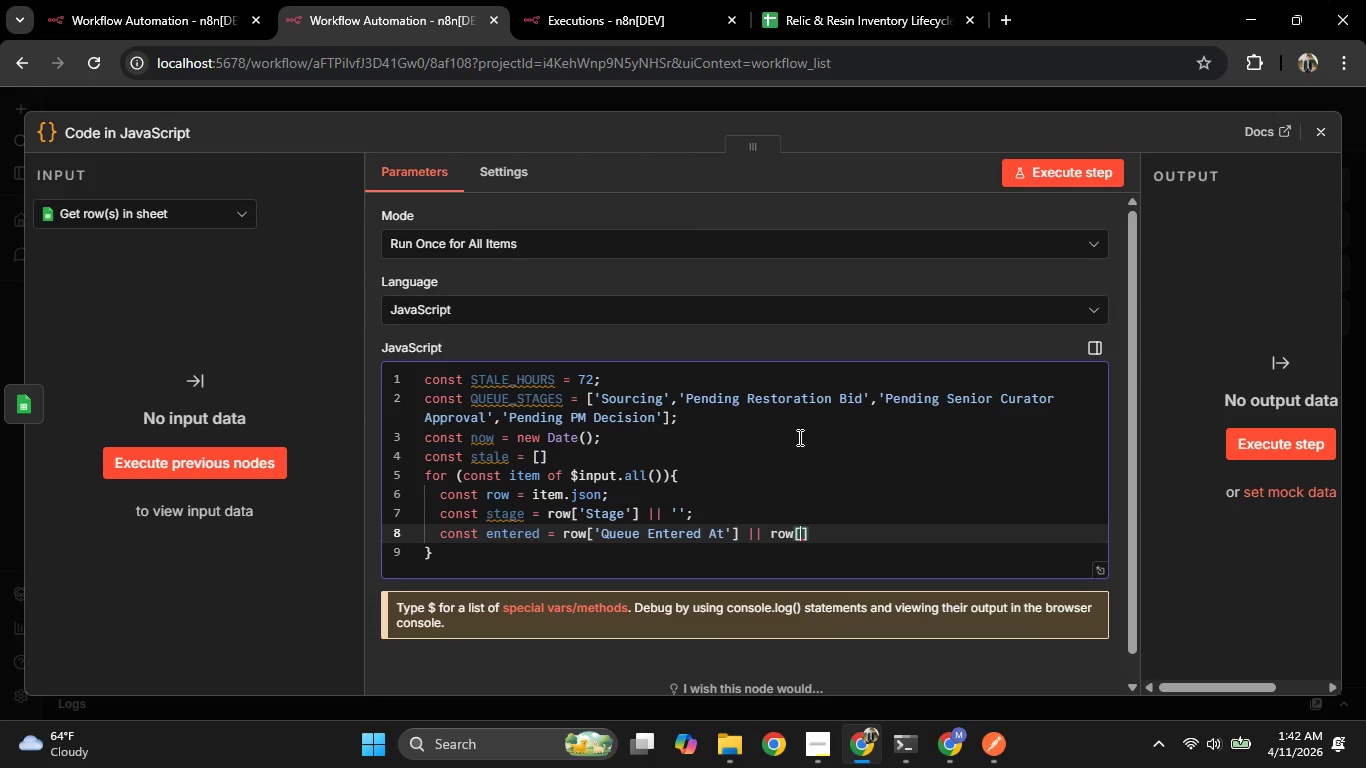 
key(Enter)
 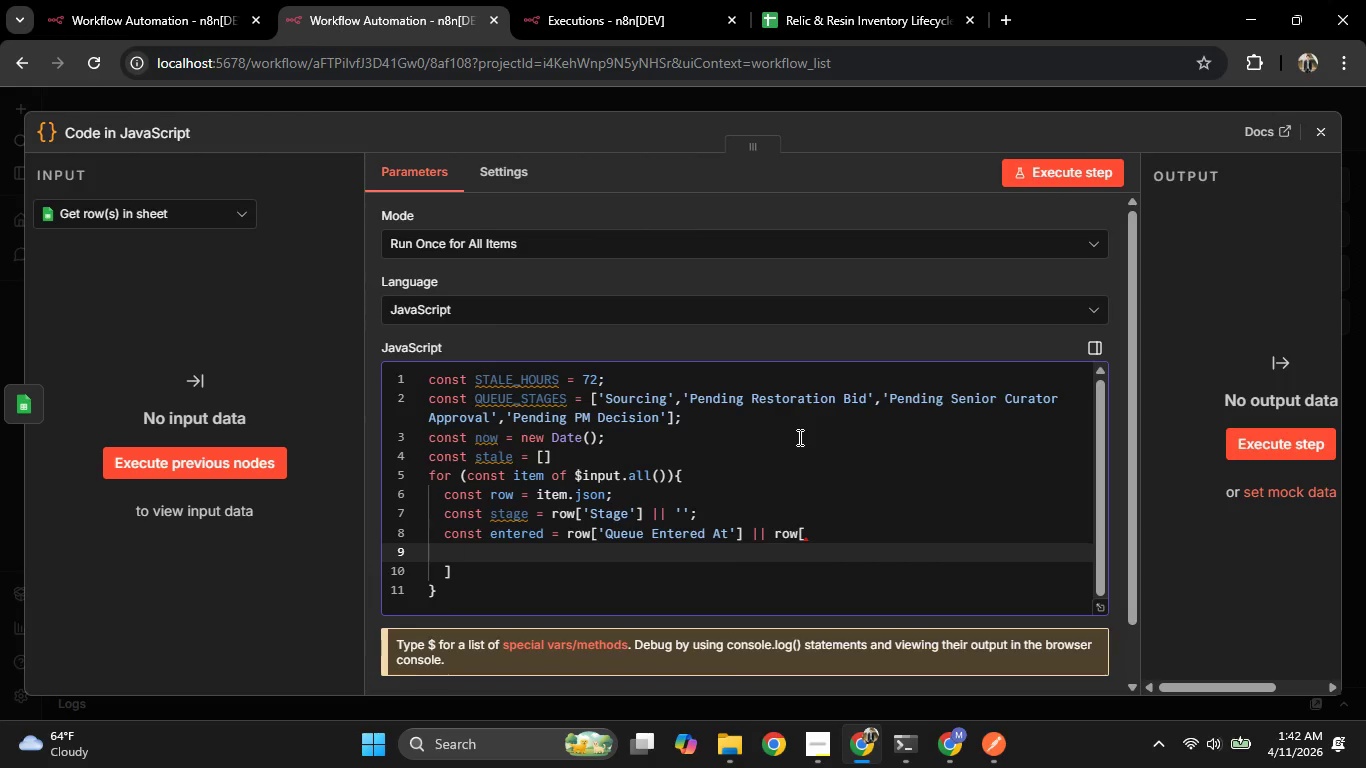 
key(Backspace)
key(Backspace)
key(Backspace)
key(Backspace)
key(Backspace)
key(Backspace)
key(Backspace)
type(Created At'] || ")
key(Backspace)
type(')
 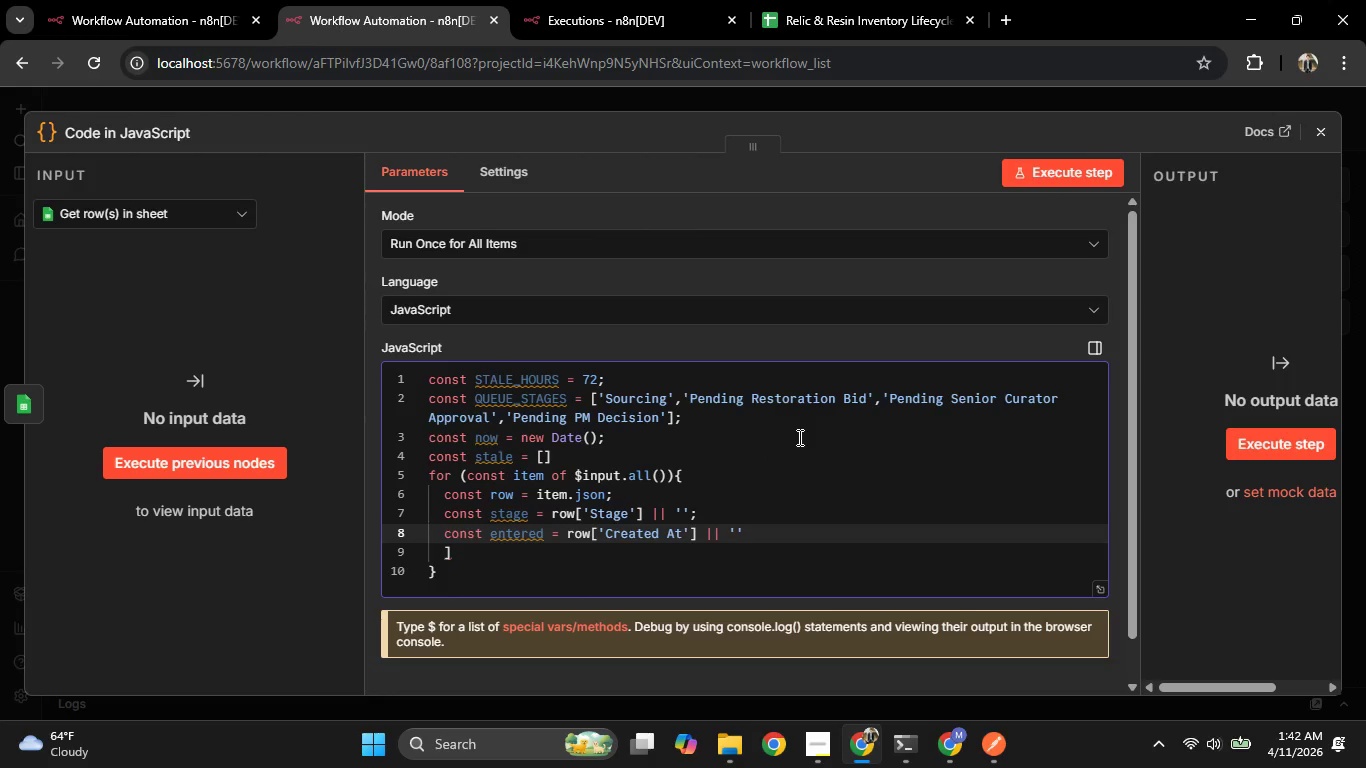 
key(ArrowRight)
 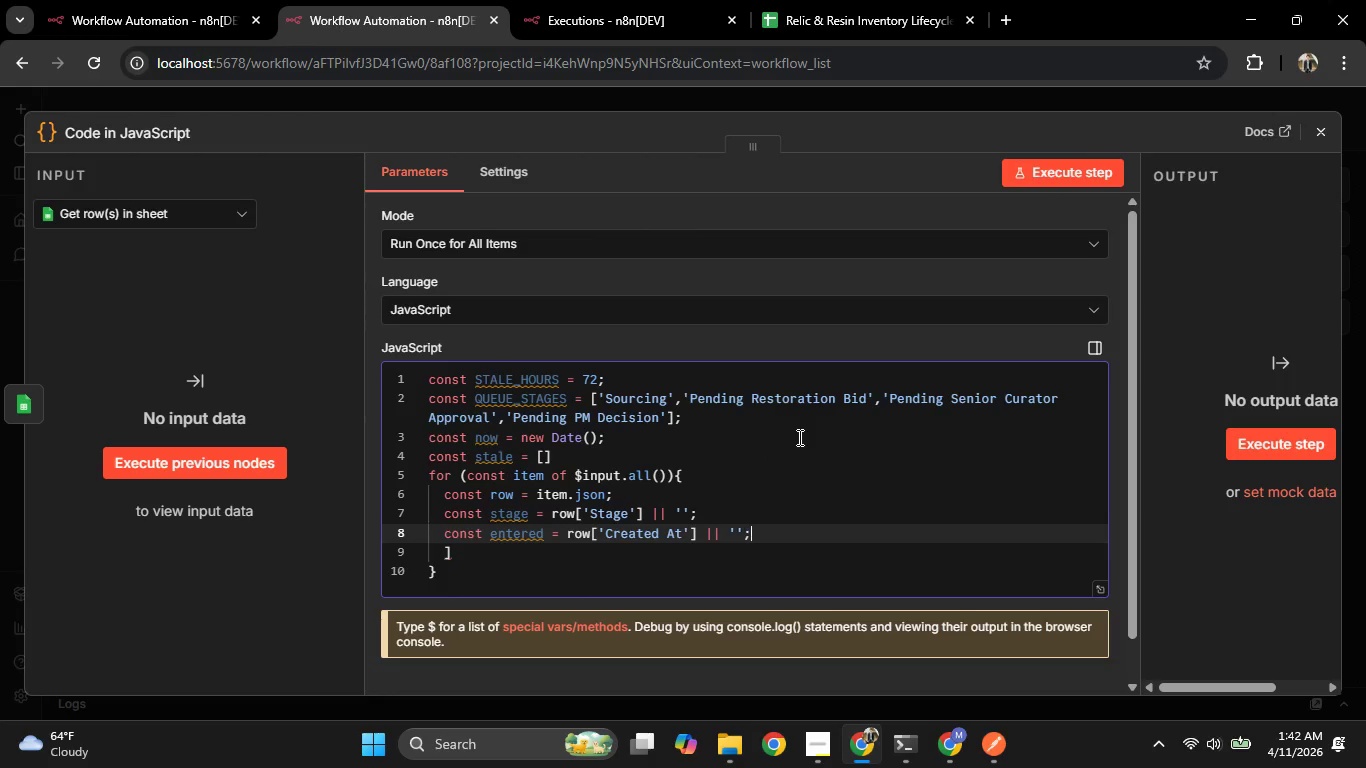 
key(Semicolon)
 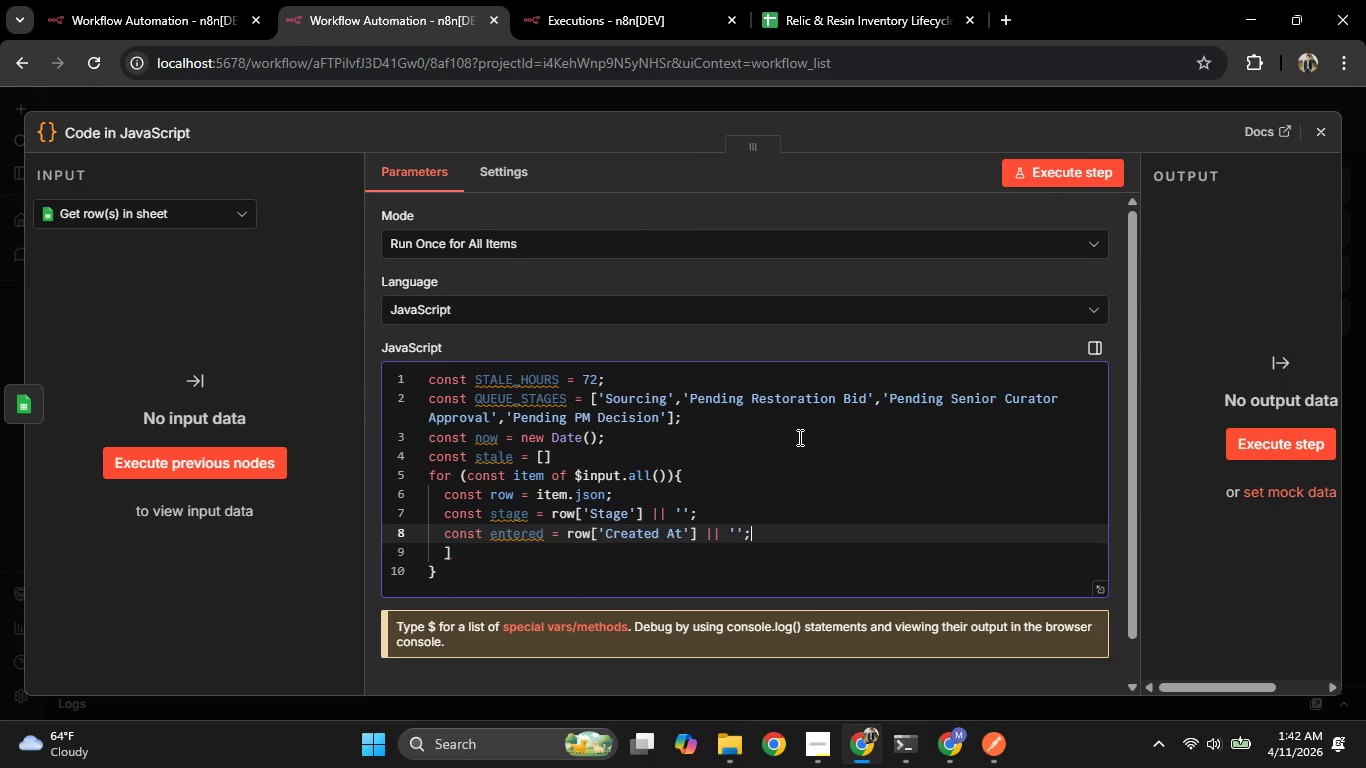 
key(Enter)
 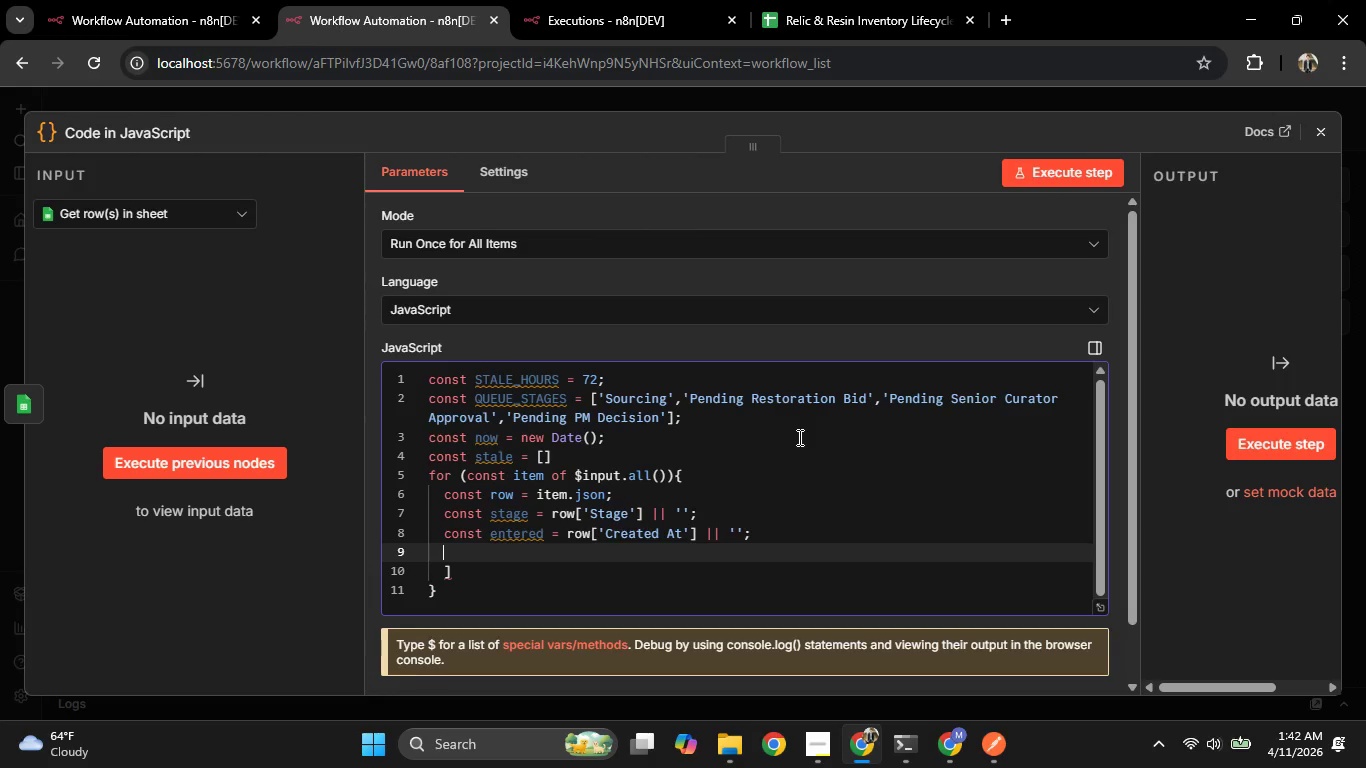 
type(if(!entered)
 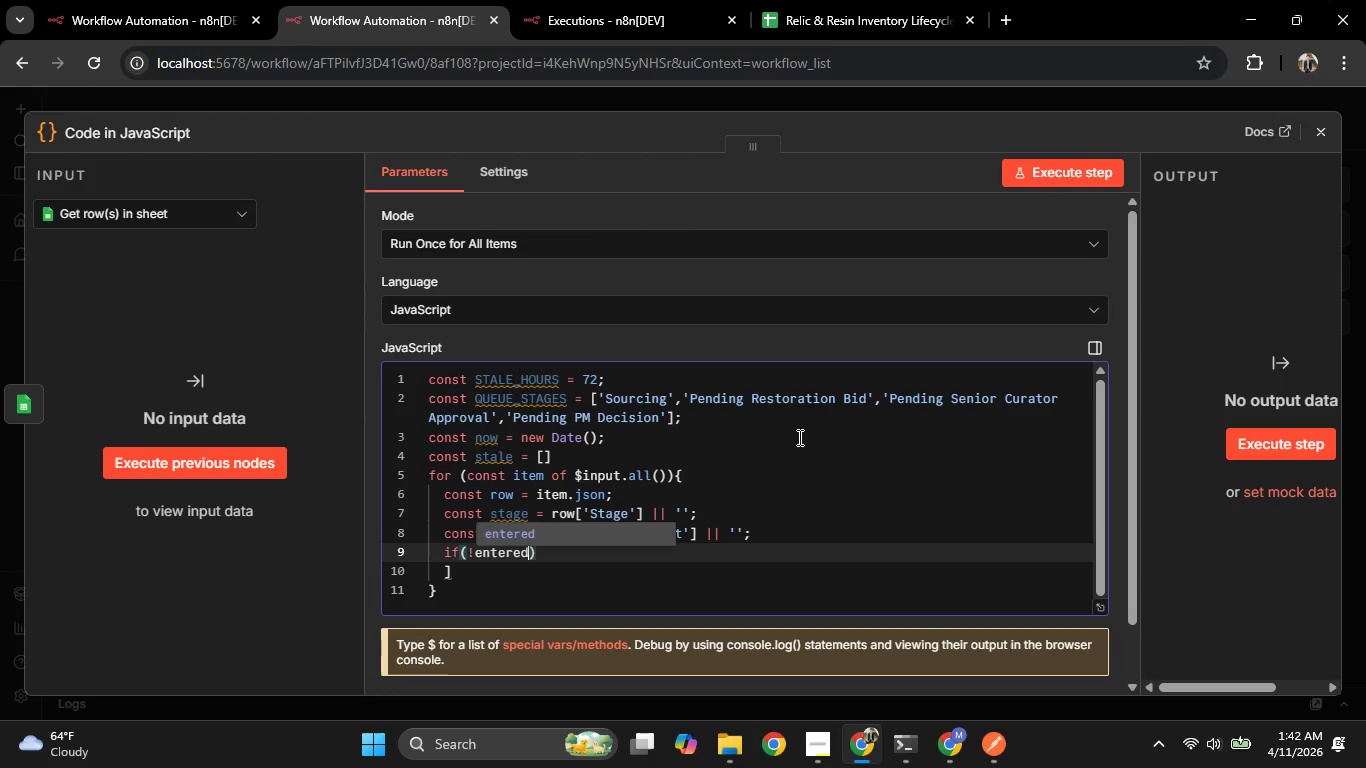 
key(ArrowRight)
 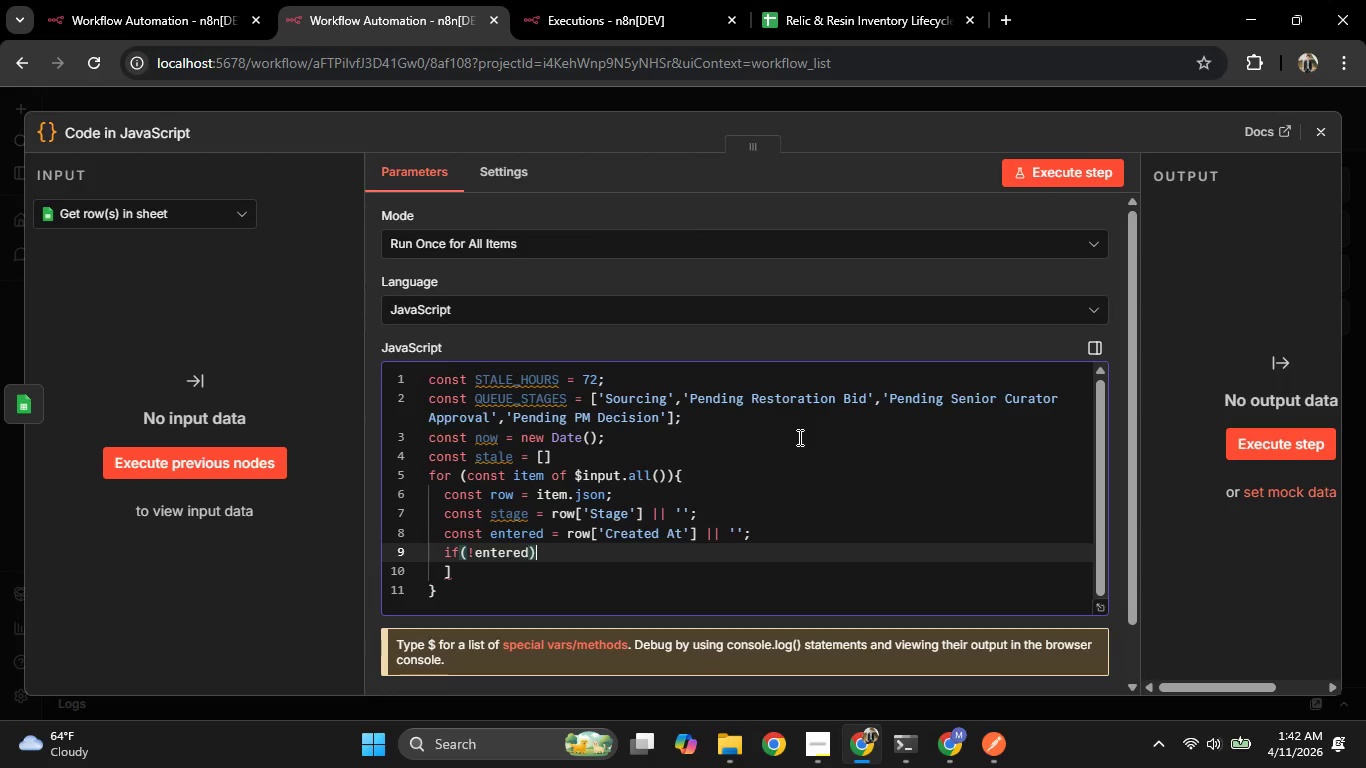 
type( continue;)
 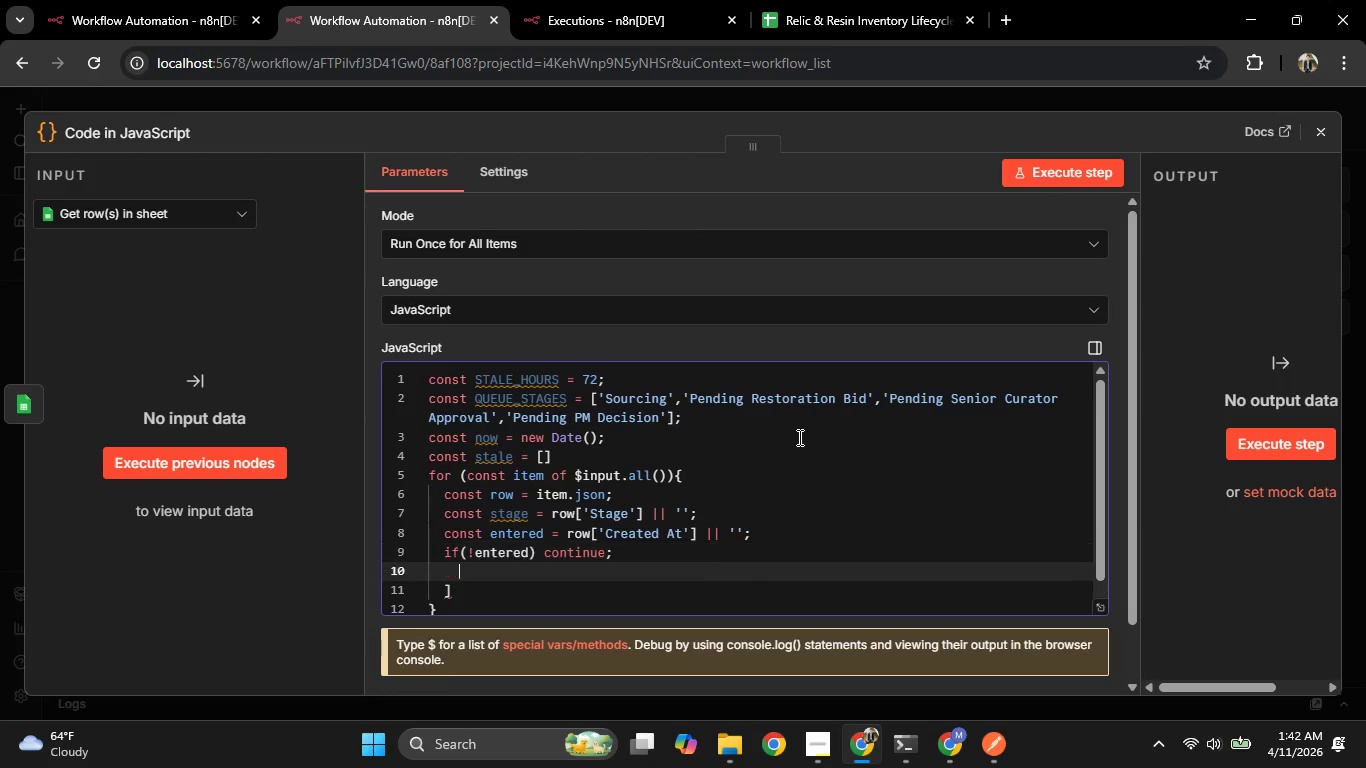 
key(Enter)
 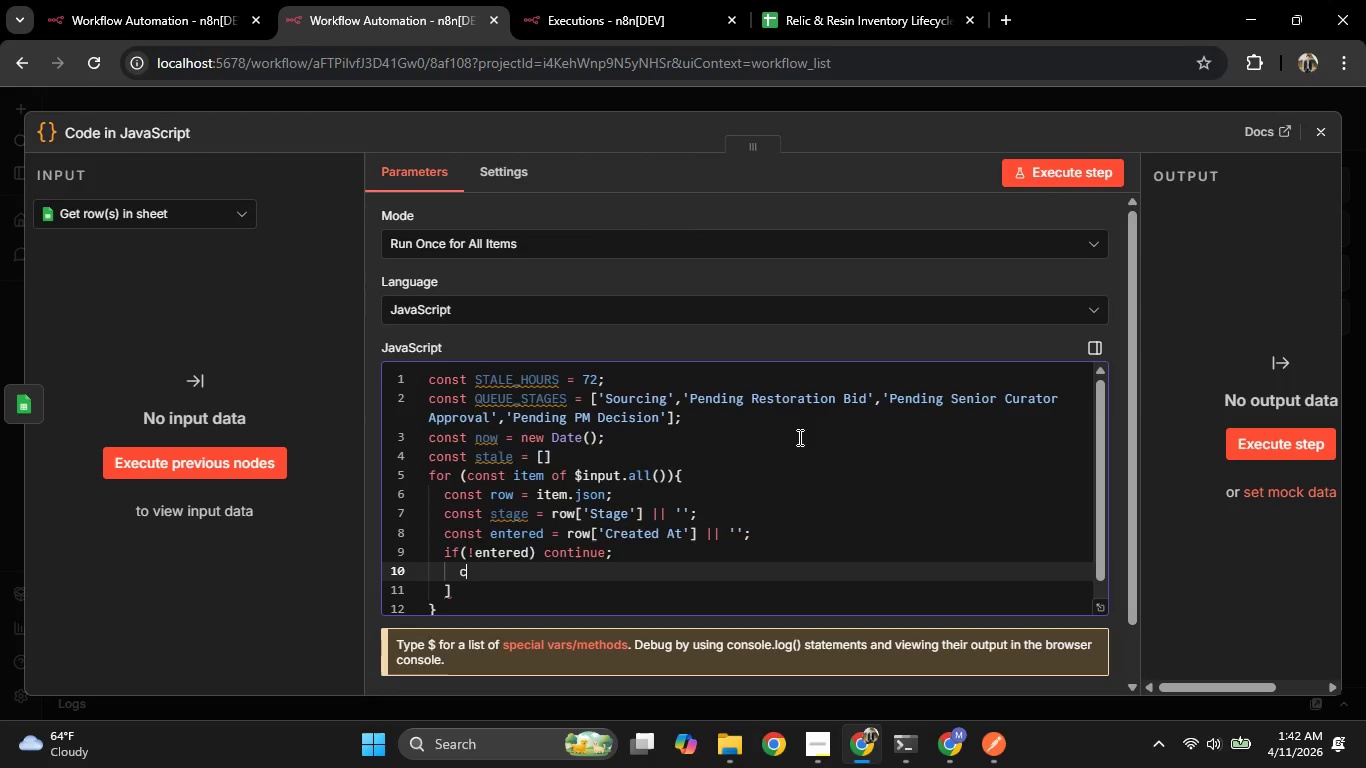 
type(const un)
key(Backspace)
key(Backspace)
 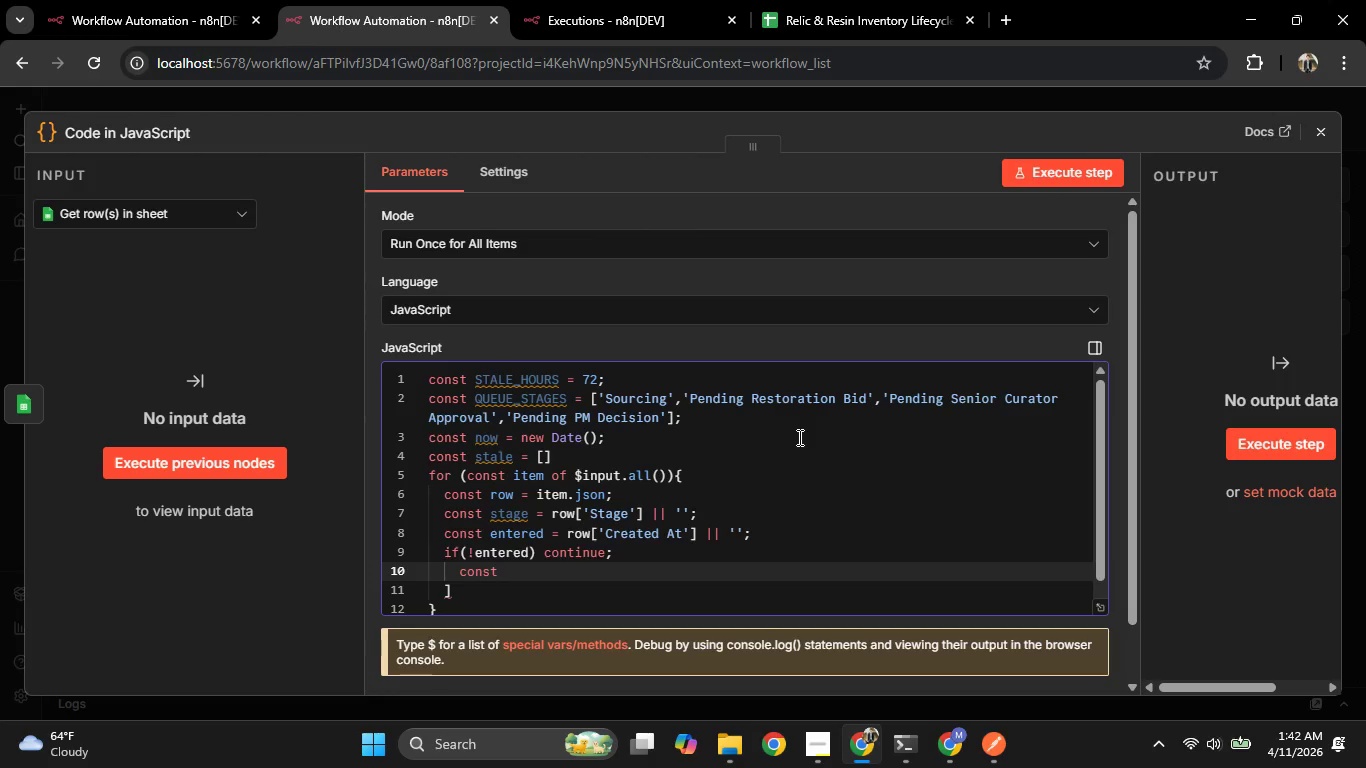 
wait(9.38)
 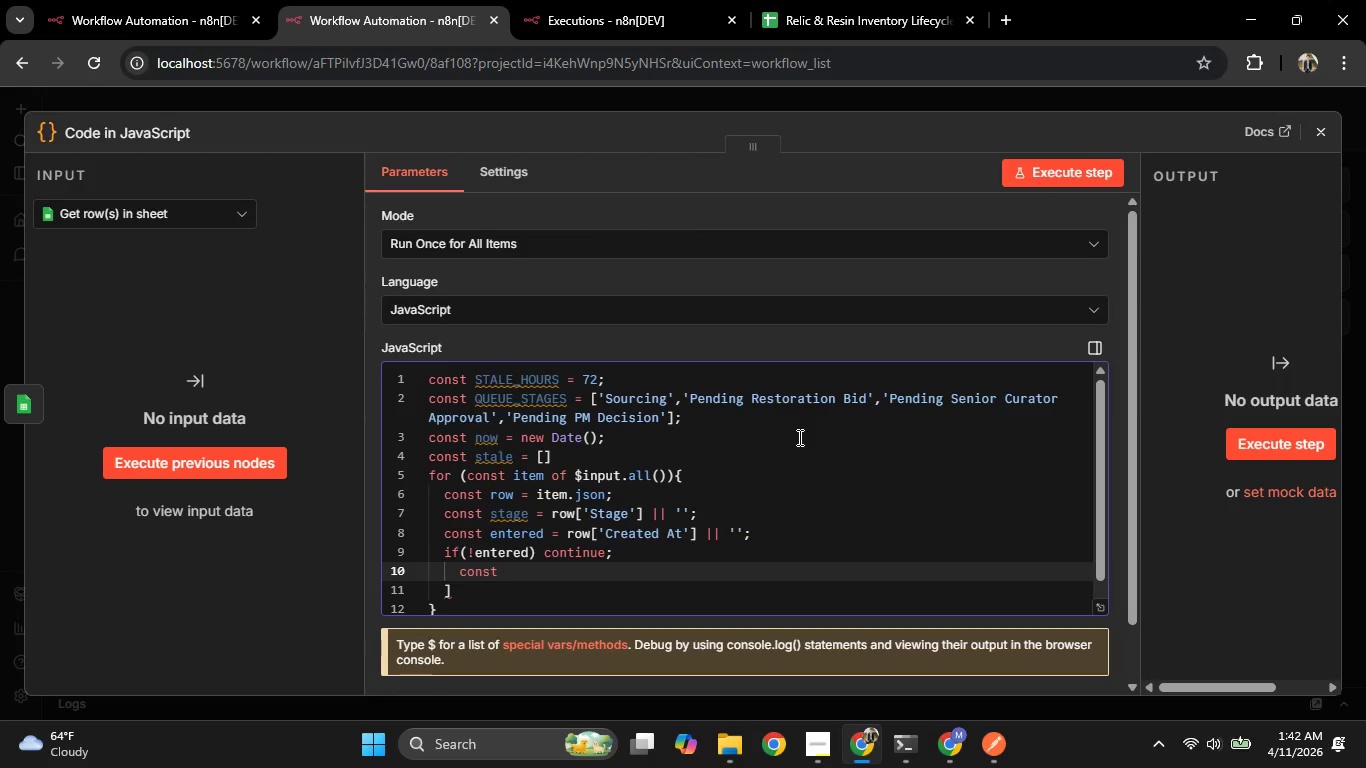 
key(ArrowLeft)
 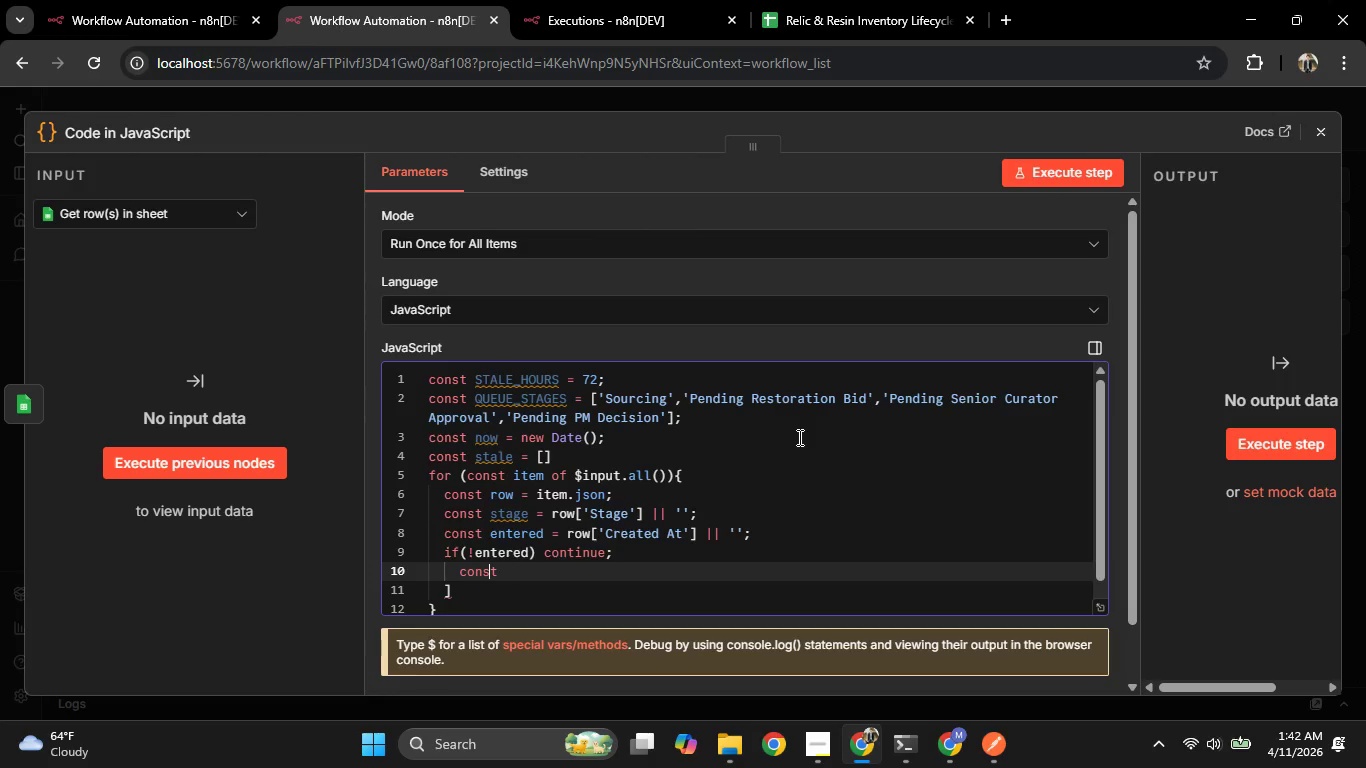 
key(ArrowLeft)
 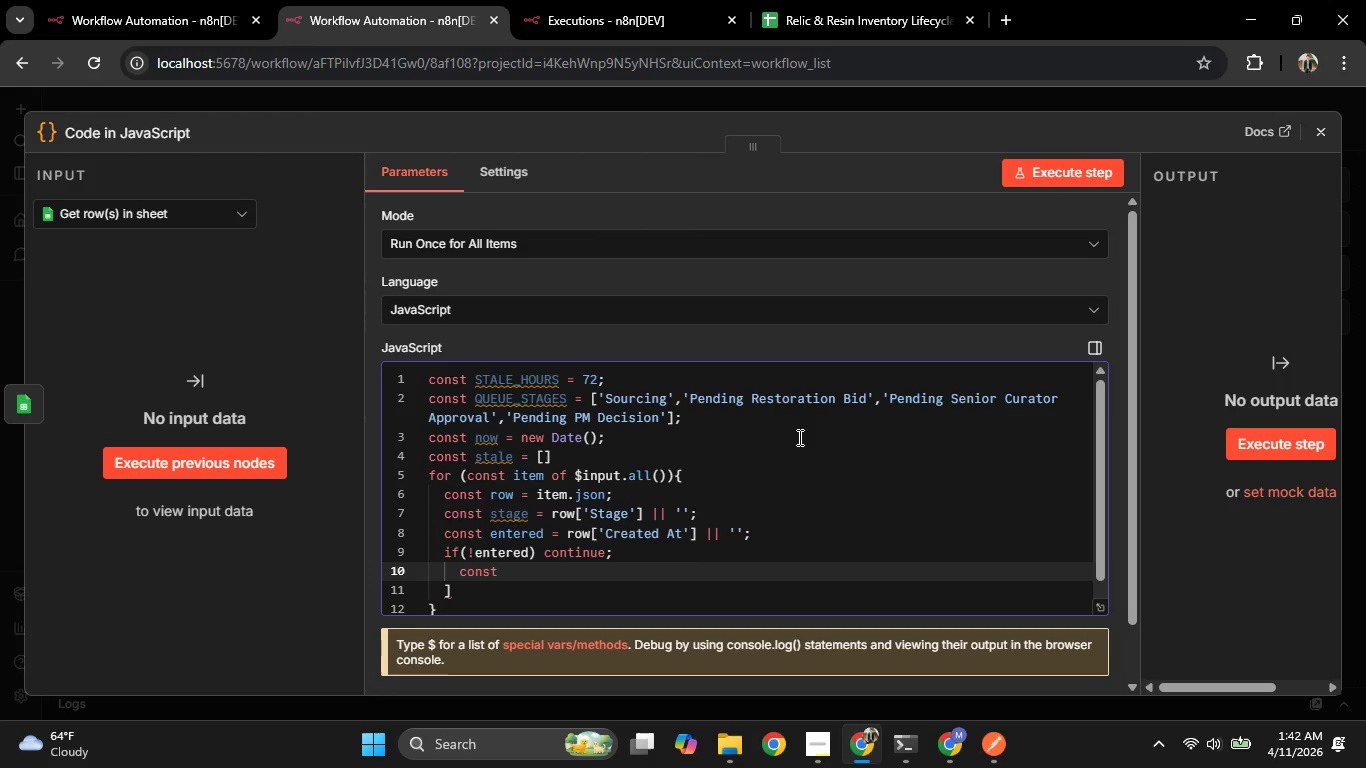 
wait(14.17)
 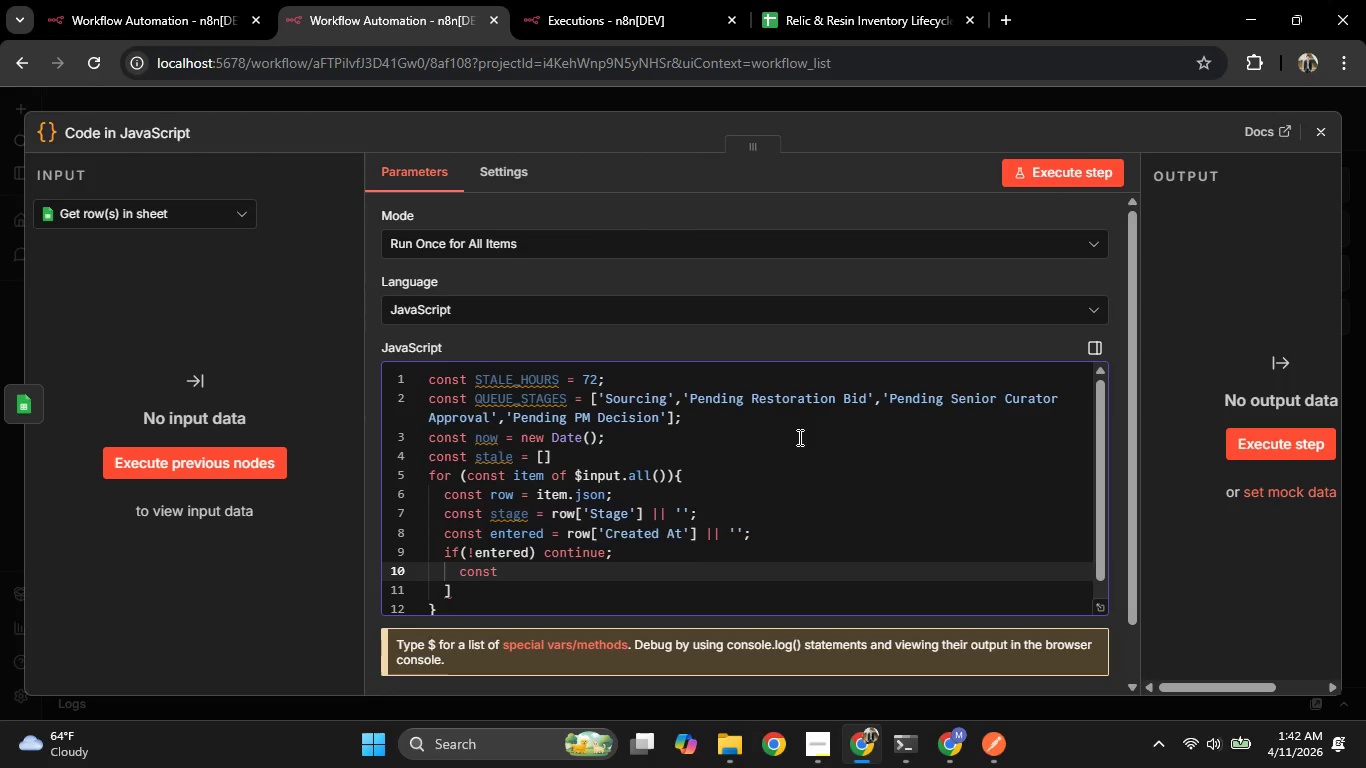 
left_click([664, 571])
 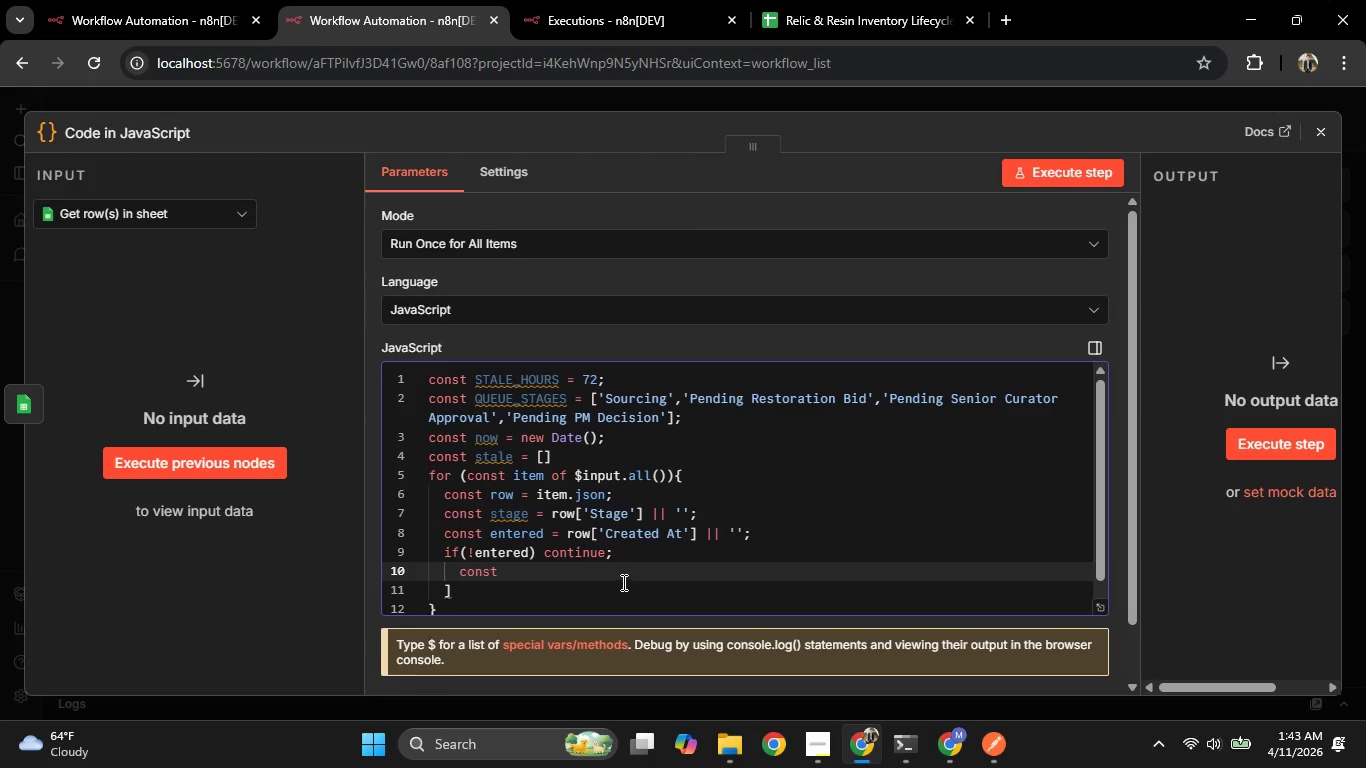 
left_click([622, 582])
 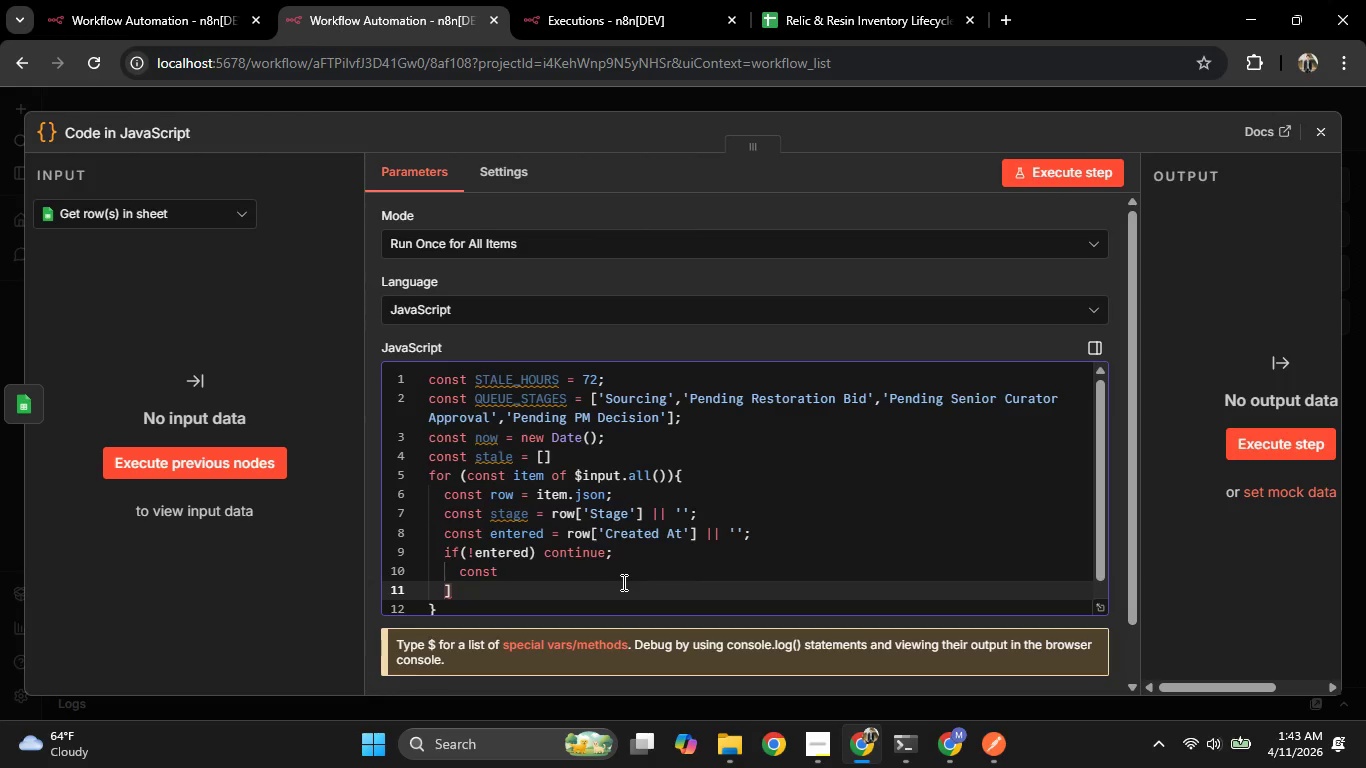 
key(Backspace)
 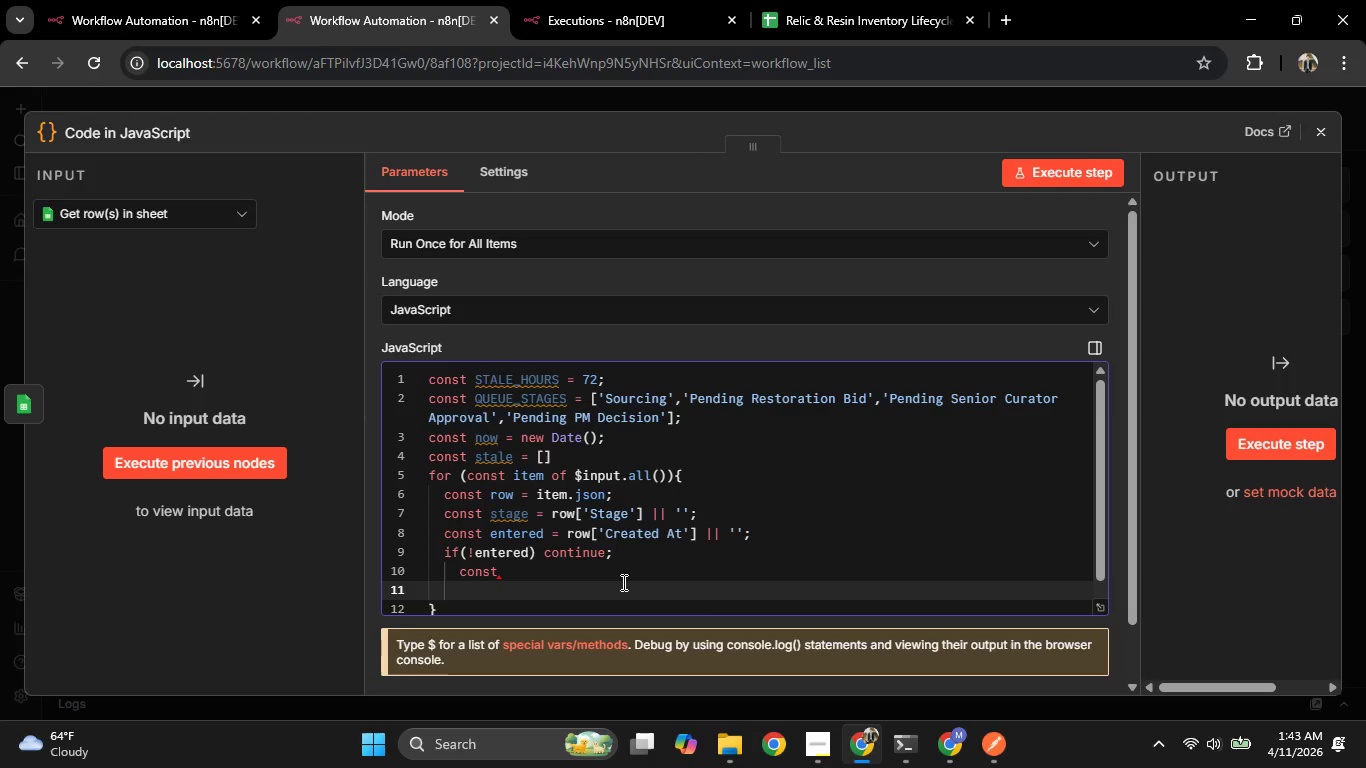 
key(ArrowLeft)
 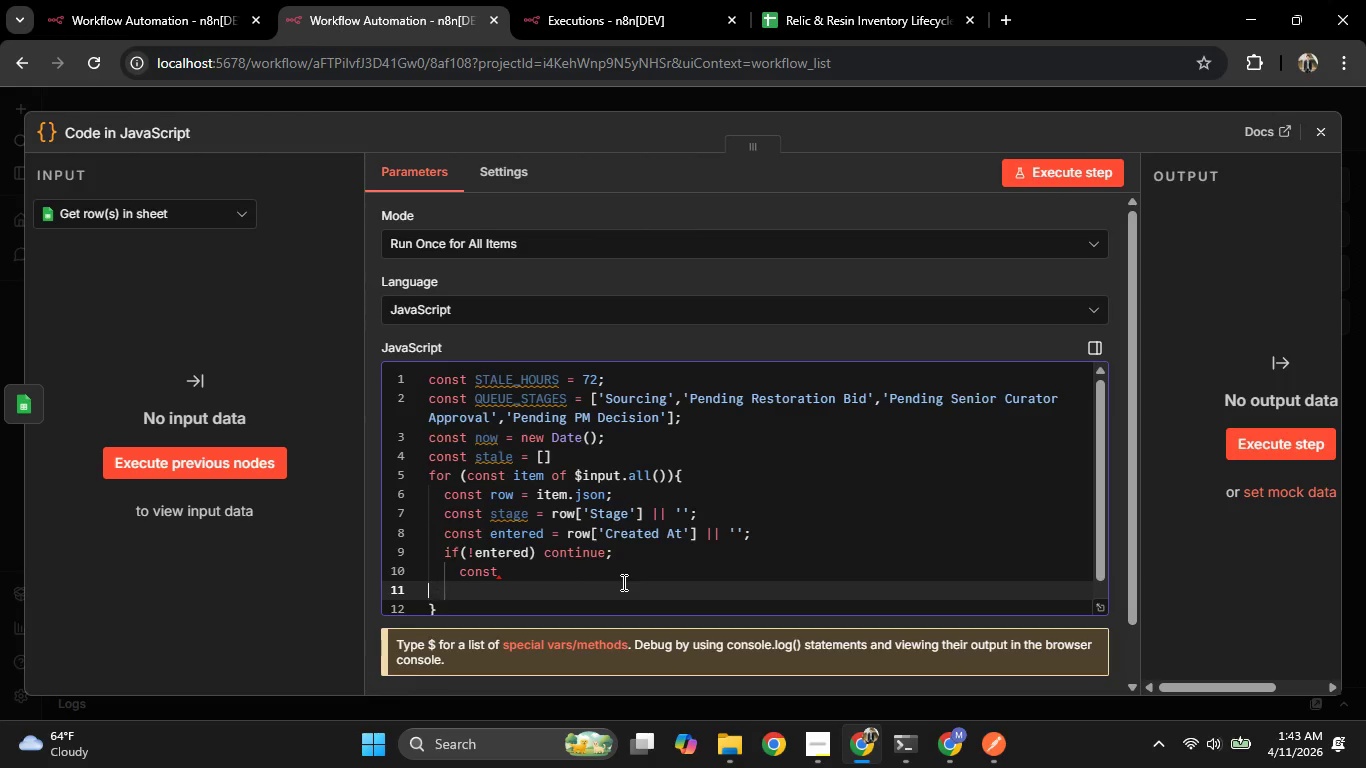 
key(ArrowLeft)
 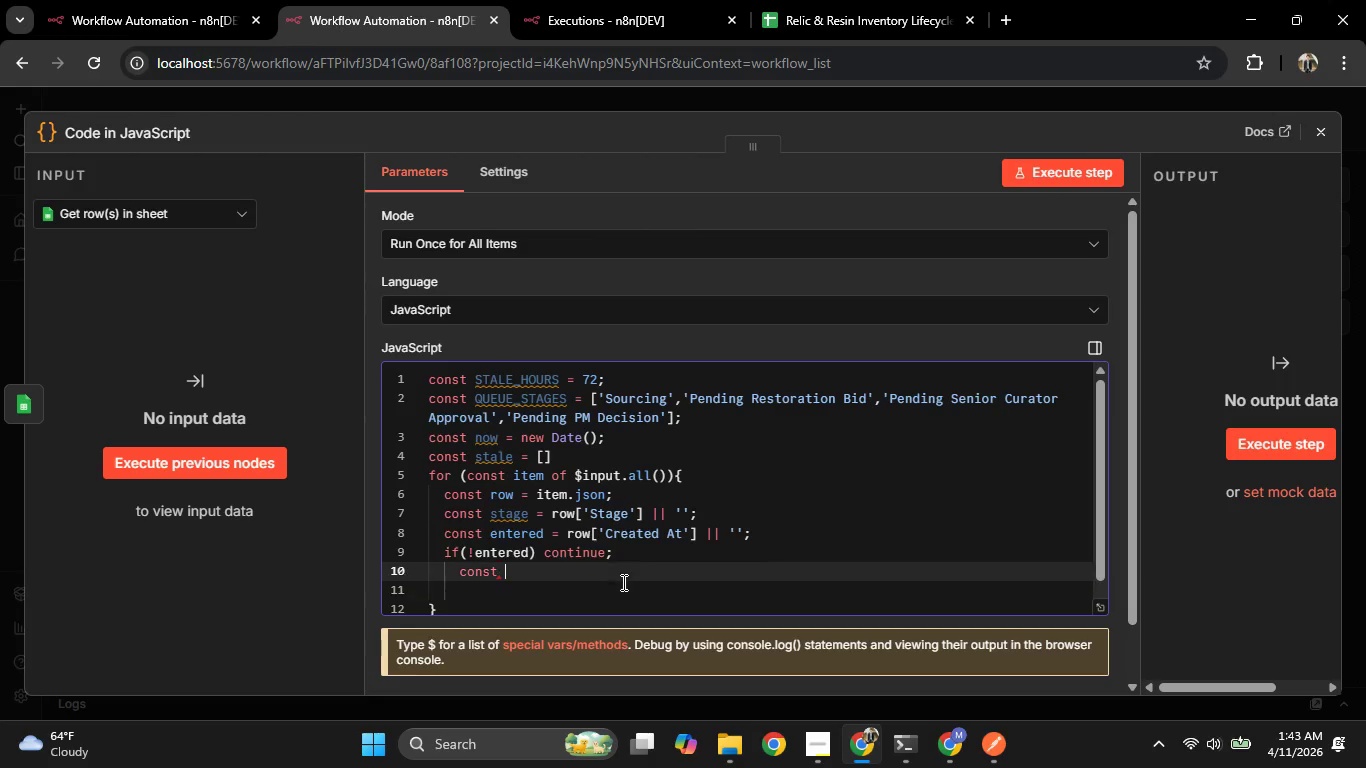 
key(ArrowLeft)
 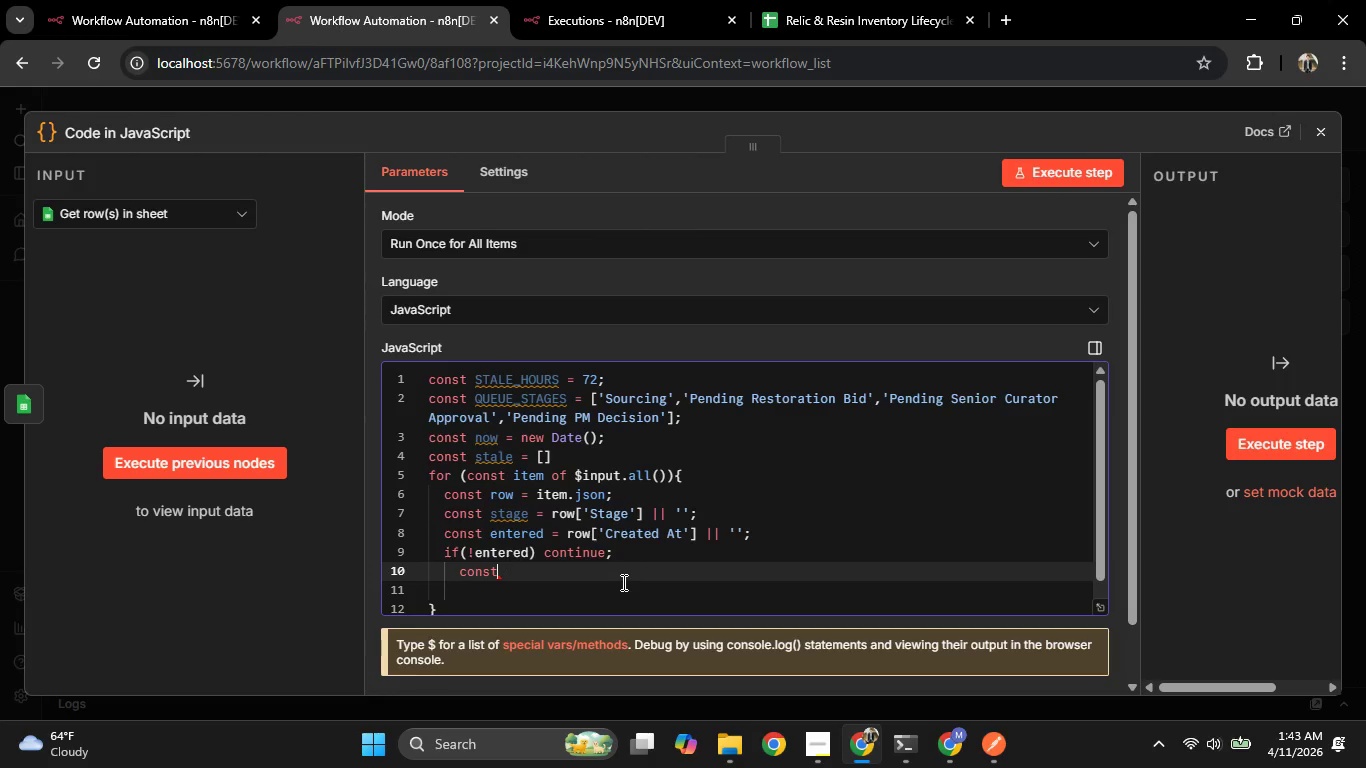 
key(ArrowLeft)
 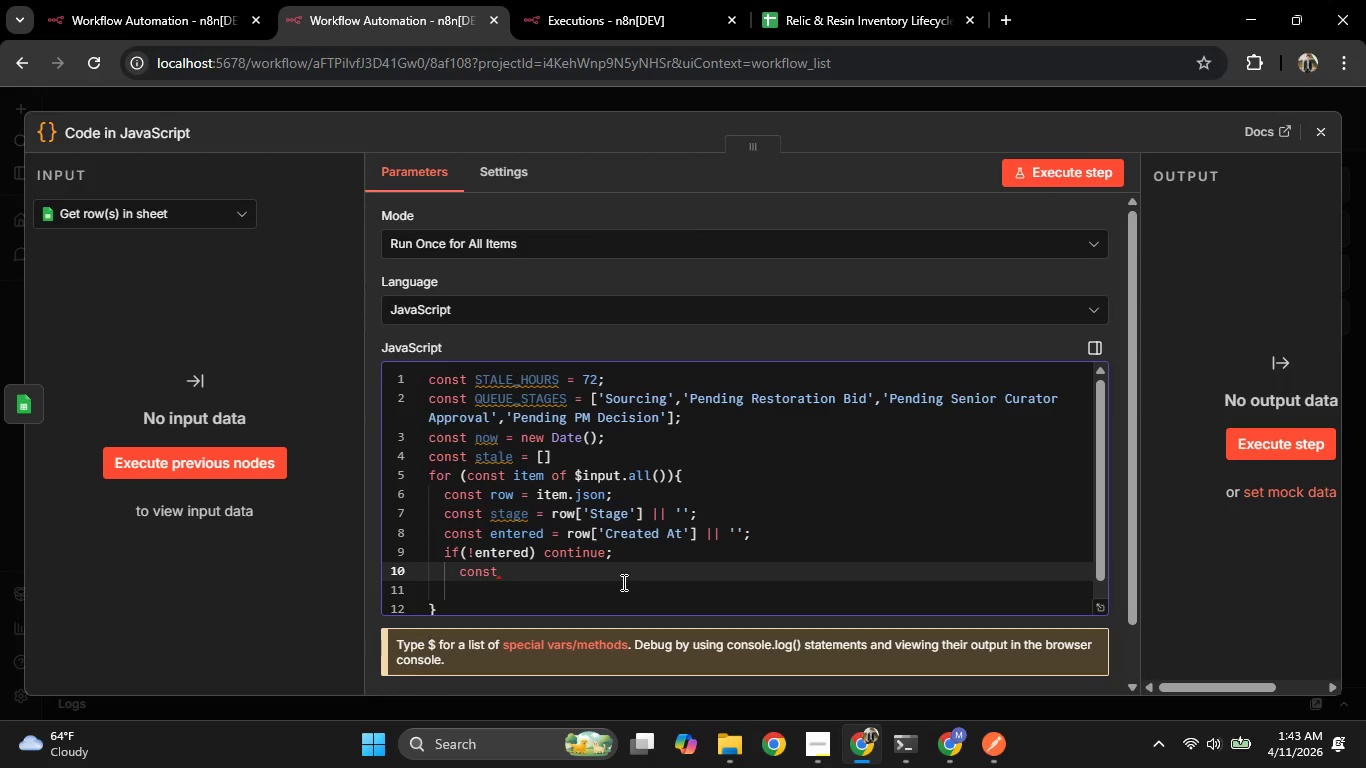 
type( row=)
key(Backspace)
type( = tim)
key(Backspace)
key(Backspace)
key(Backspace)
type(itme.js)
key(Backspace)
key(Backspace)
key(Backspace)
key(Backspace)
type(e)
key(Backspace)
key(Backspace)
type(em.json)
 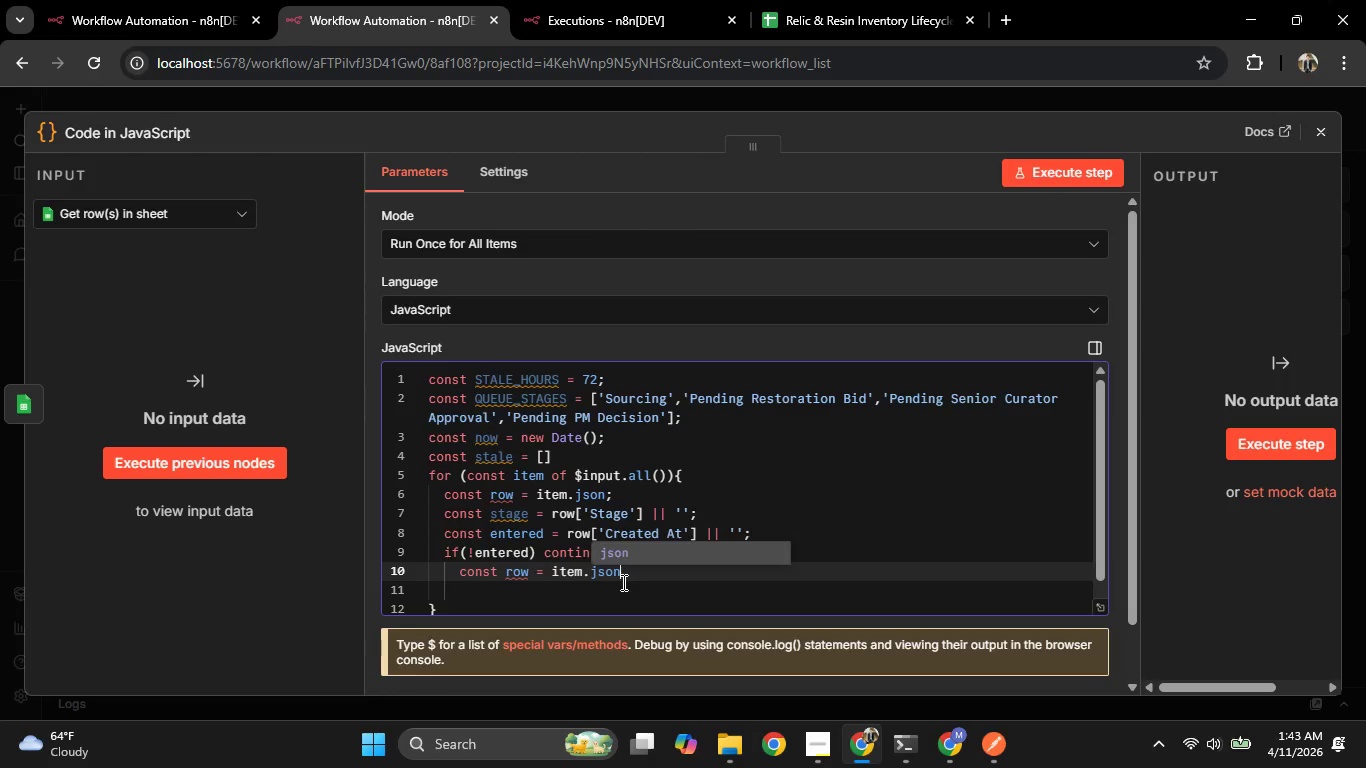 
key(Enter)
 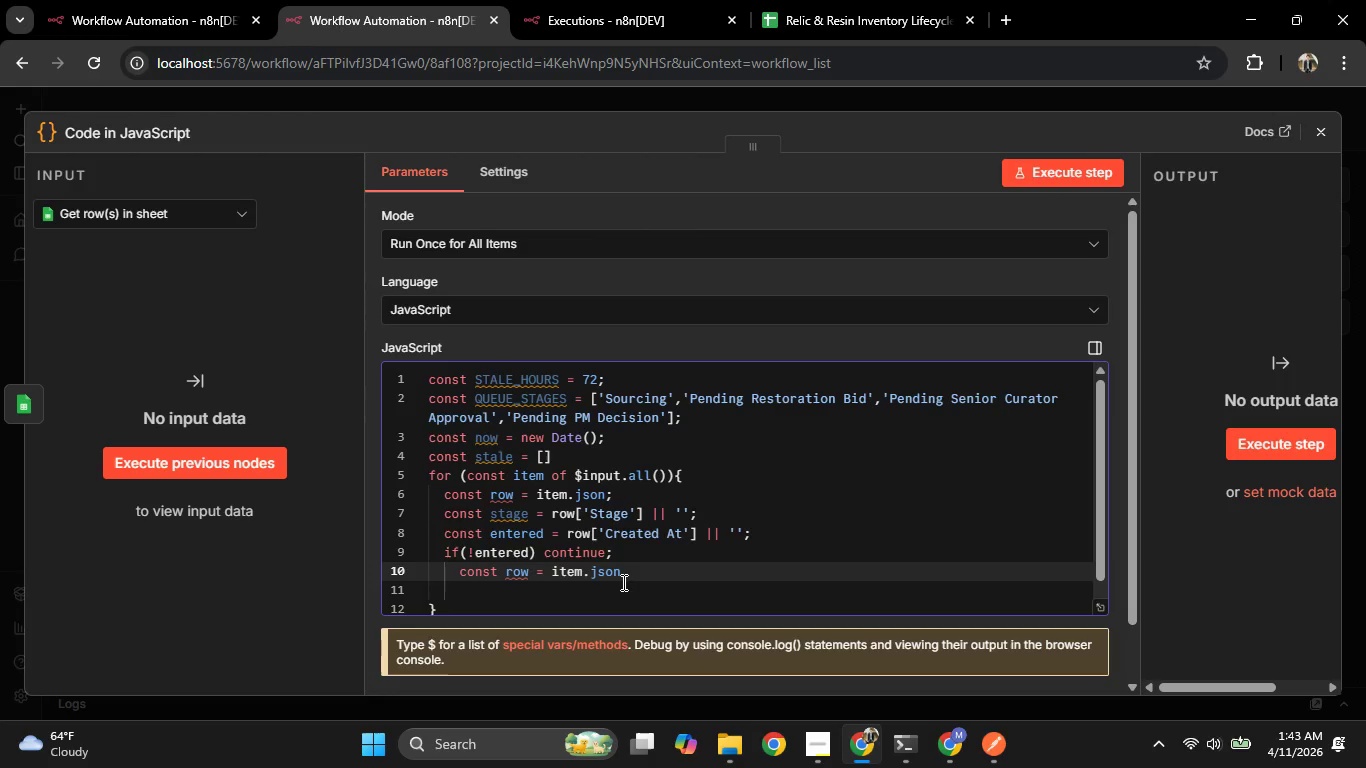 
key(Enter)
 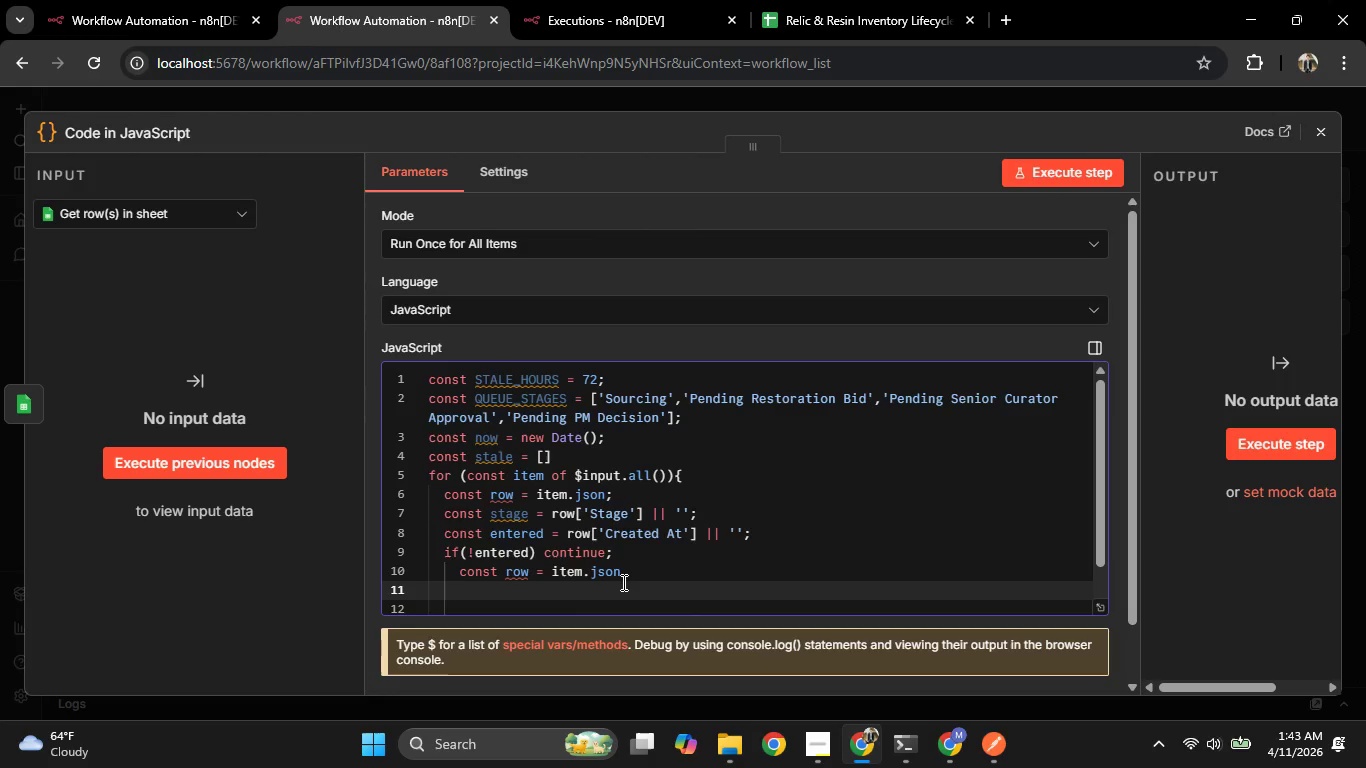 
type(  const stage = )
 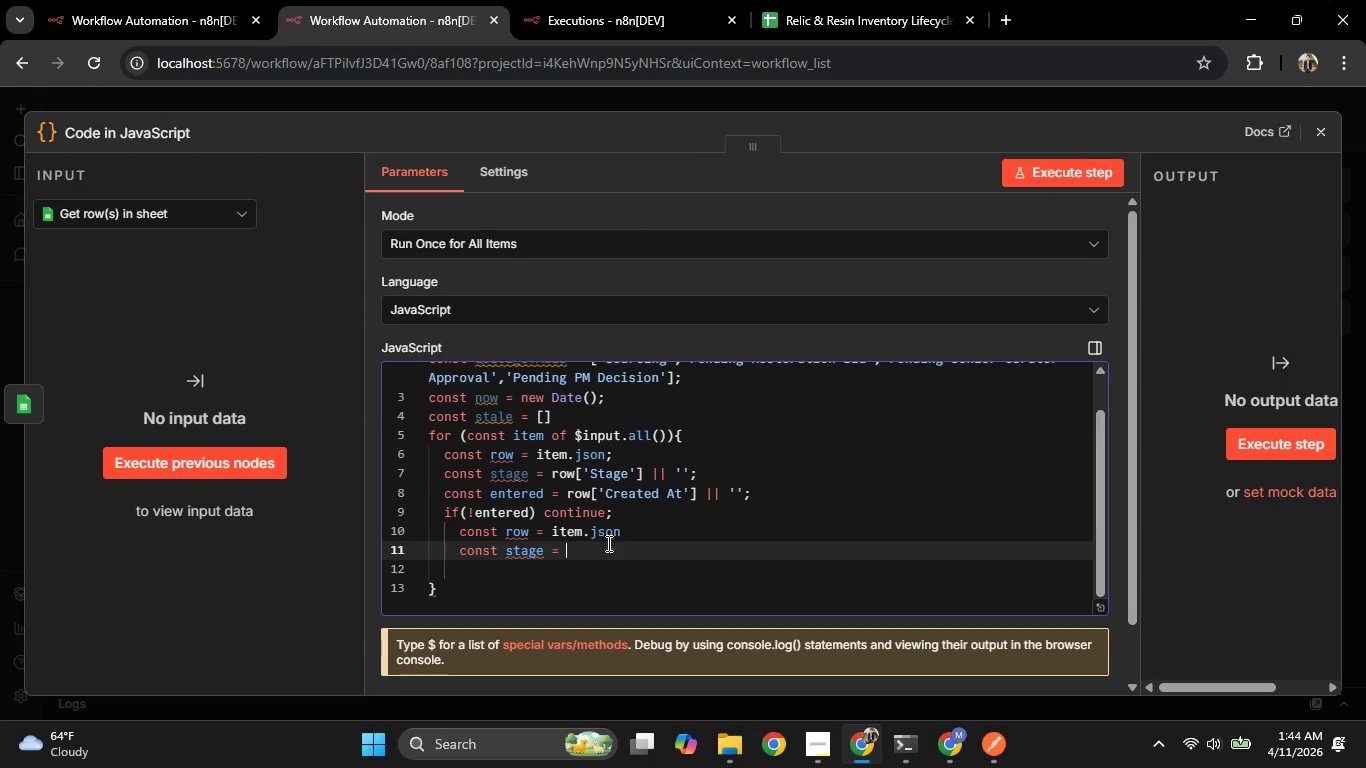 
wait(45.16)
 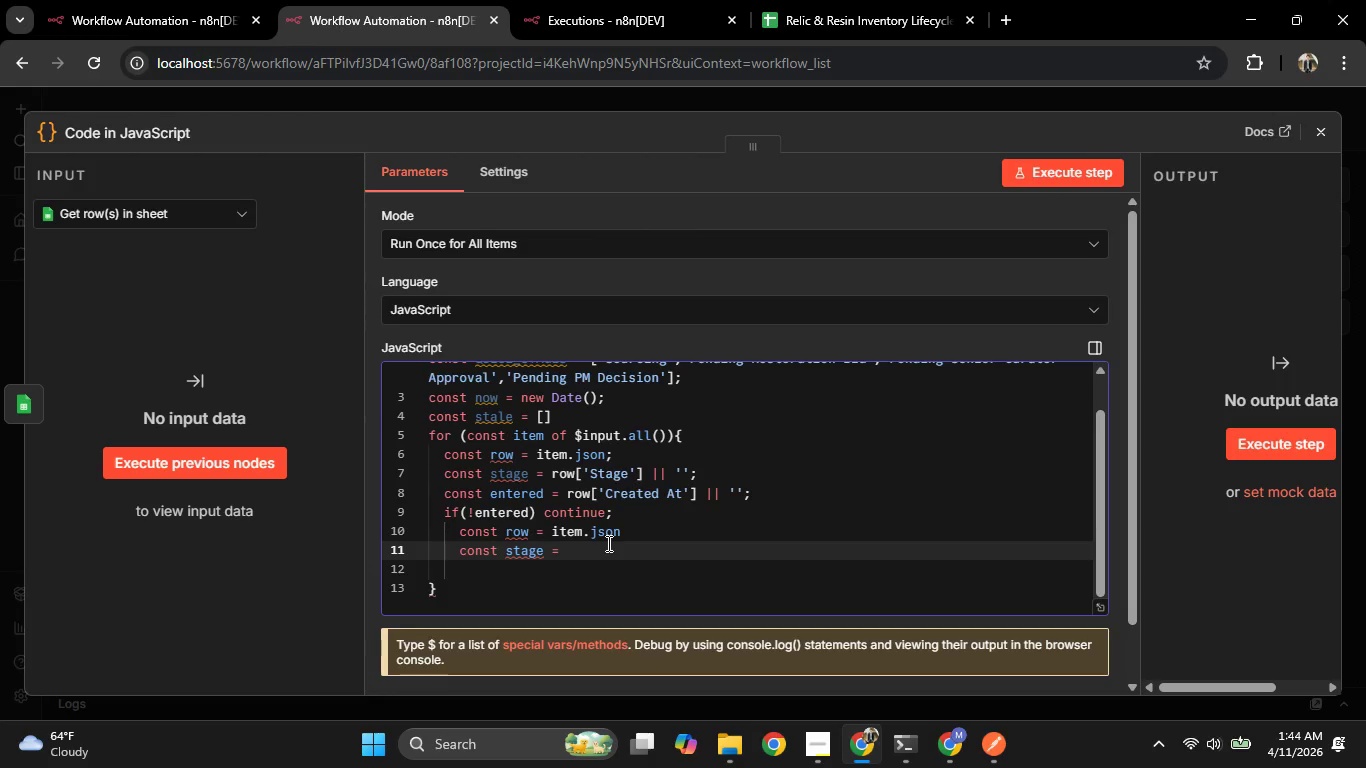 
hold_key(key=ArrowLeft, duration=0.98)
 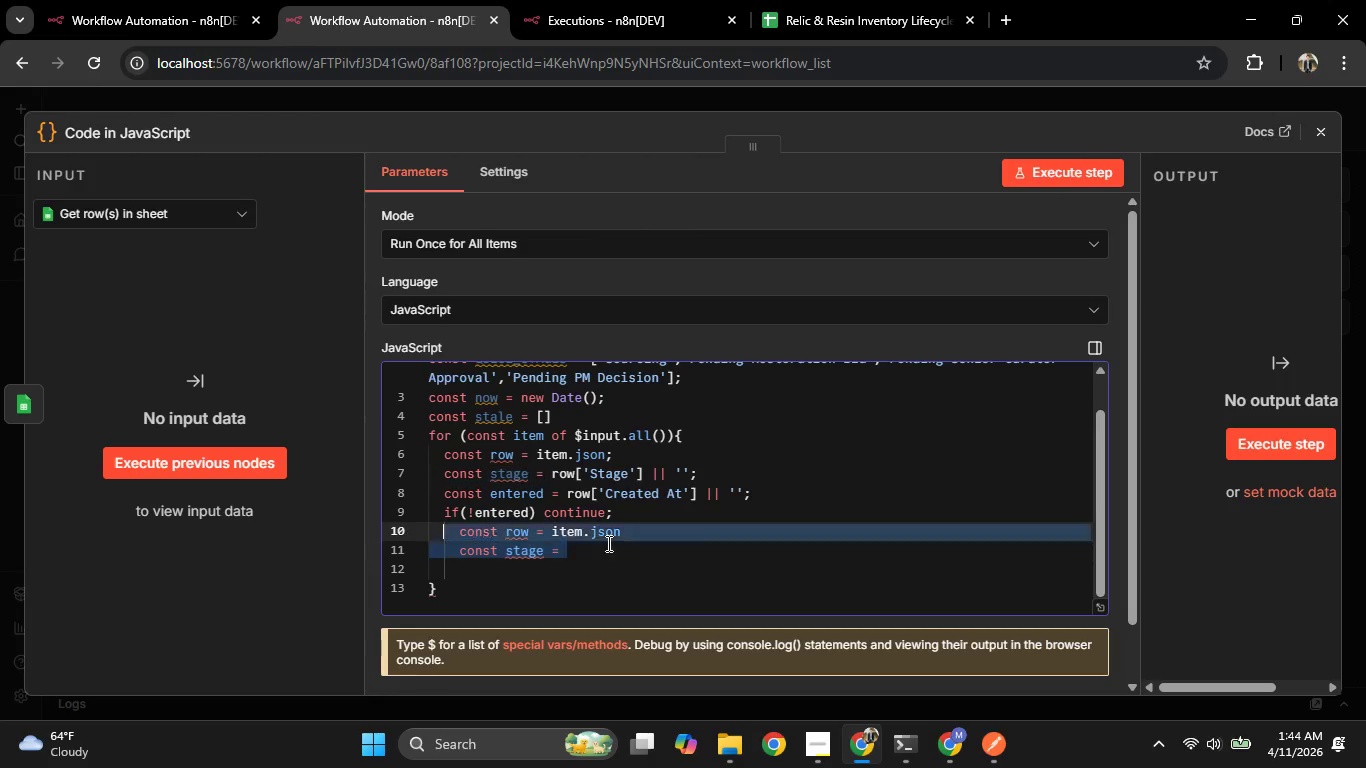 
key(Shift+ArrowUp)
 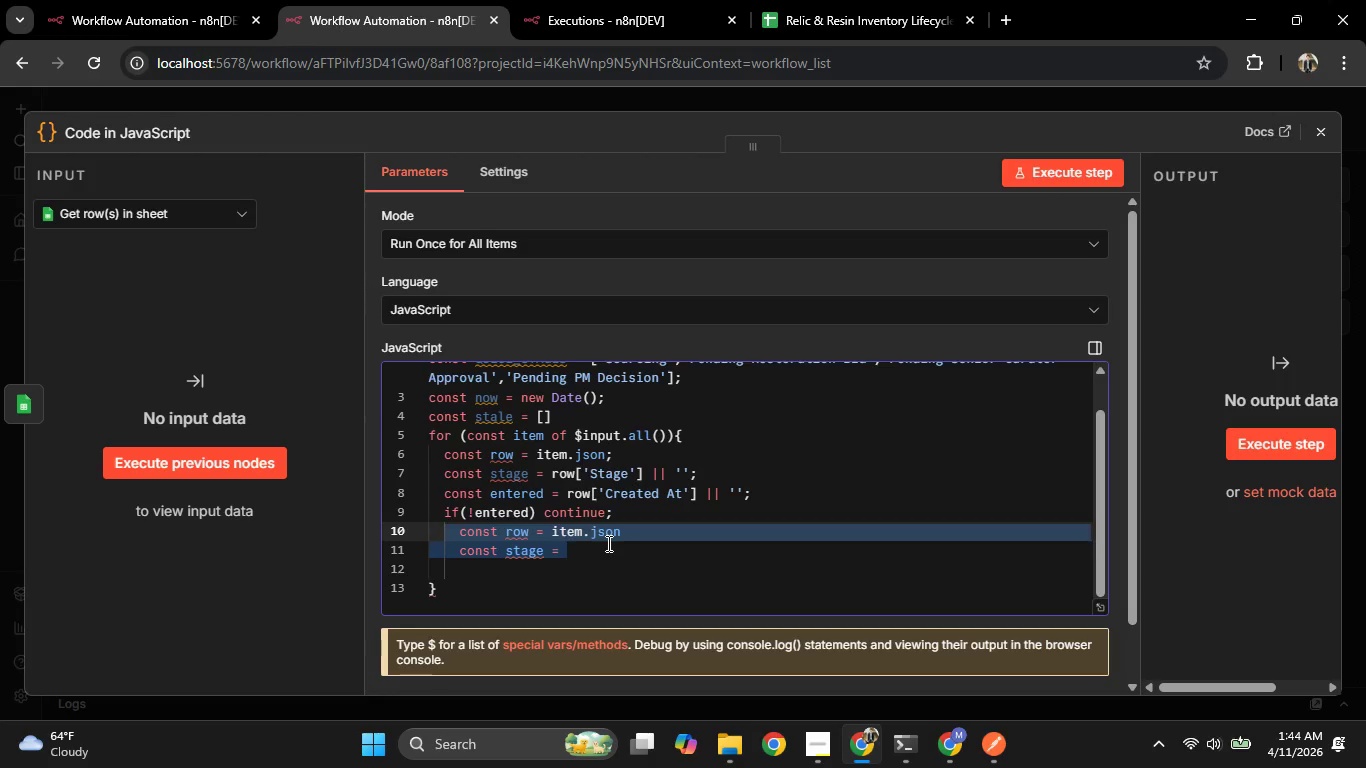 
key(Backspace)
type( const inQueue = (n)
 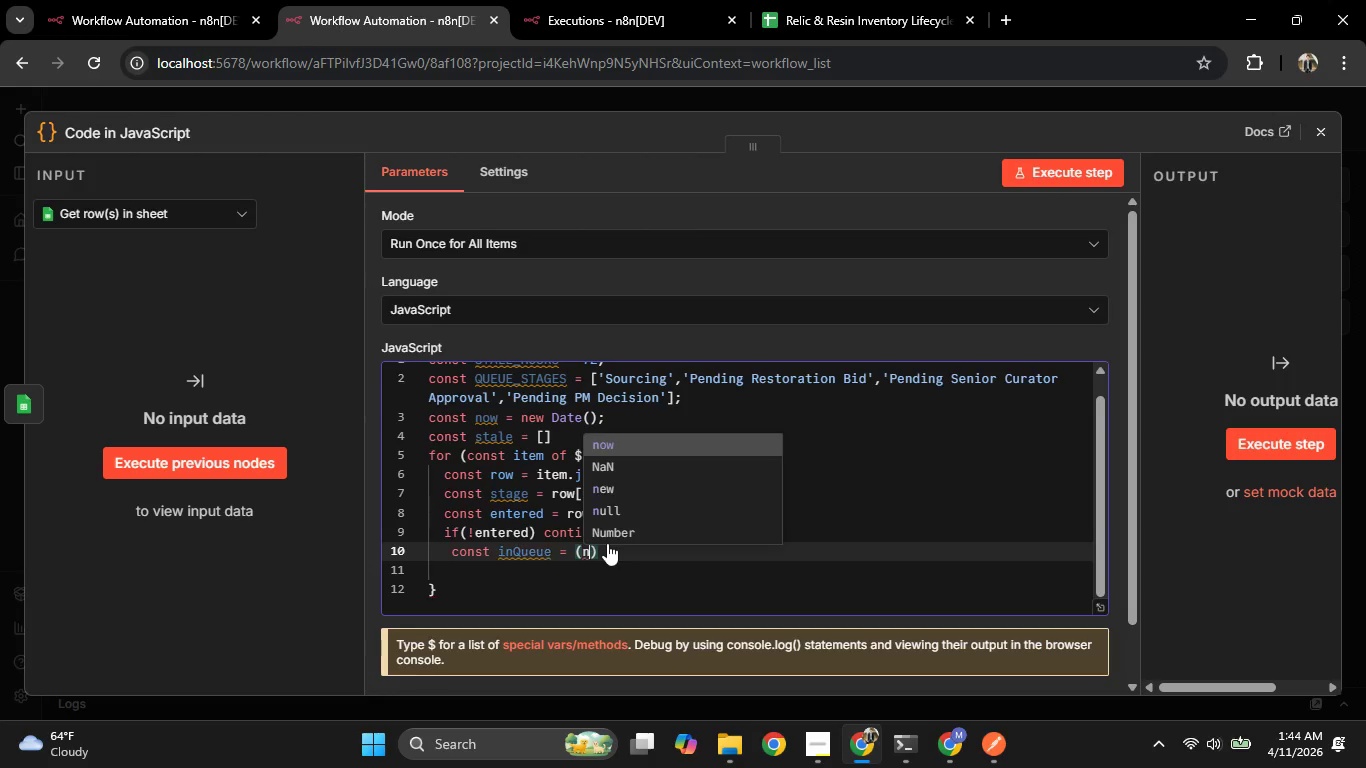 
key(Enter)
 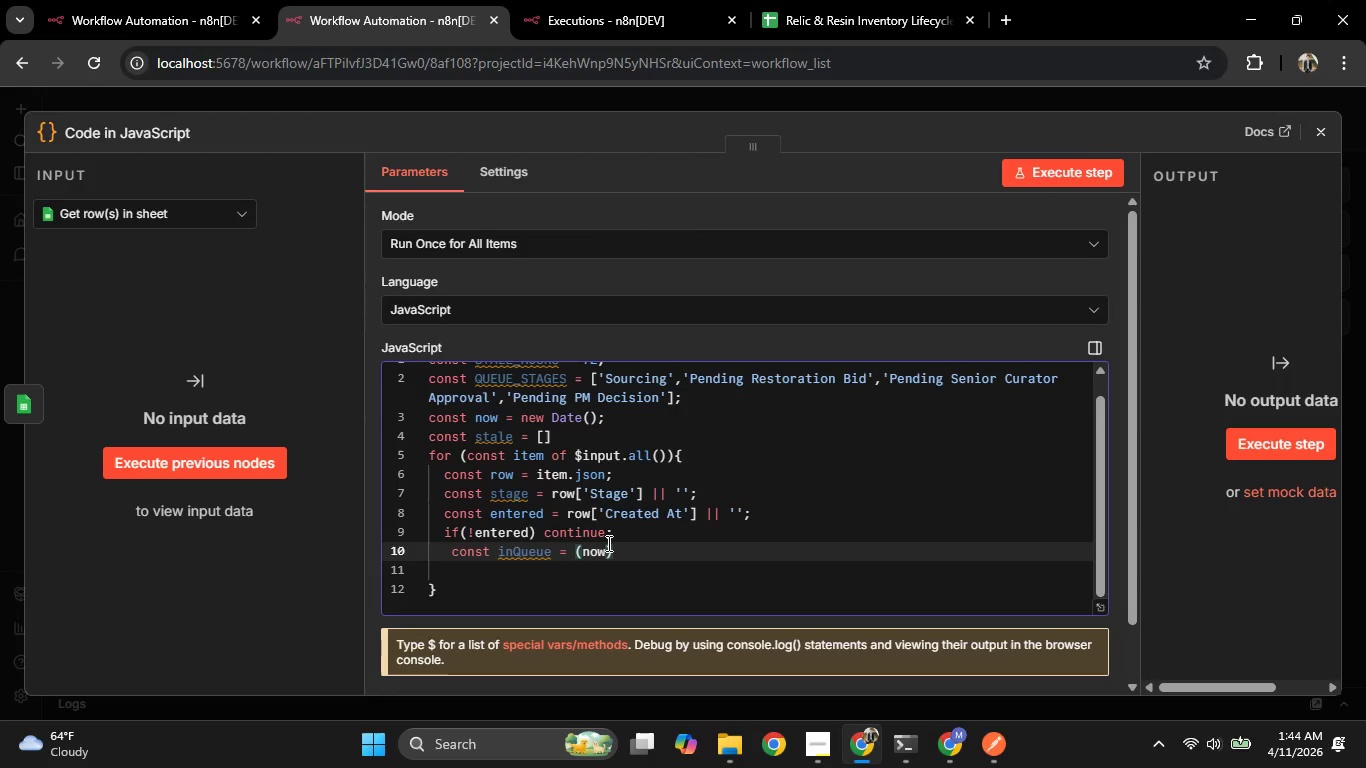 
type( - new Date(entered)
 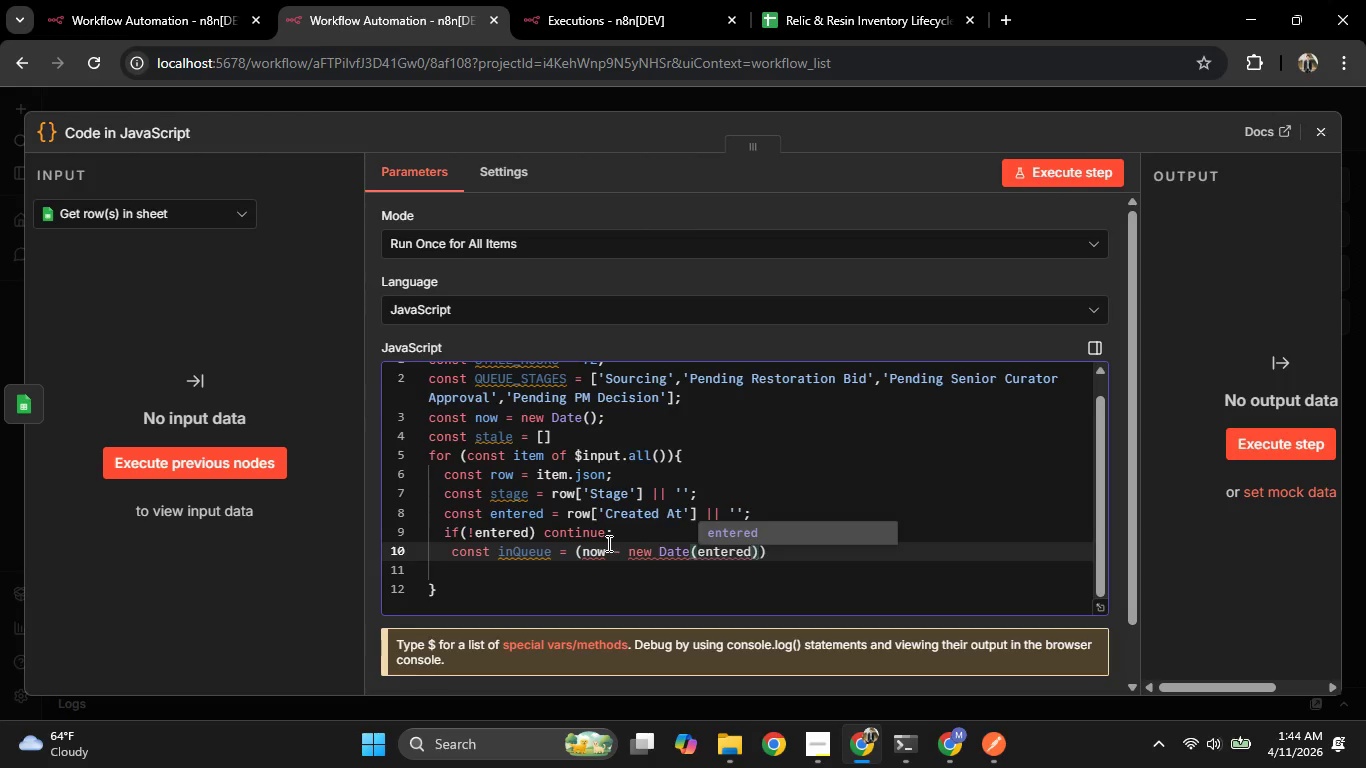 
wait(62.02)
 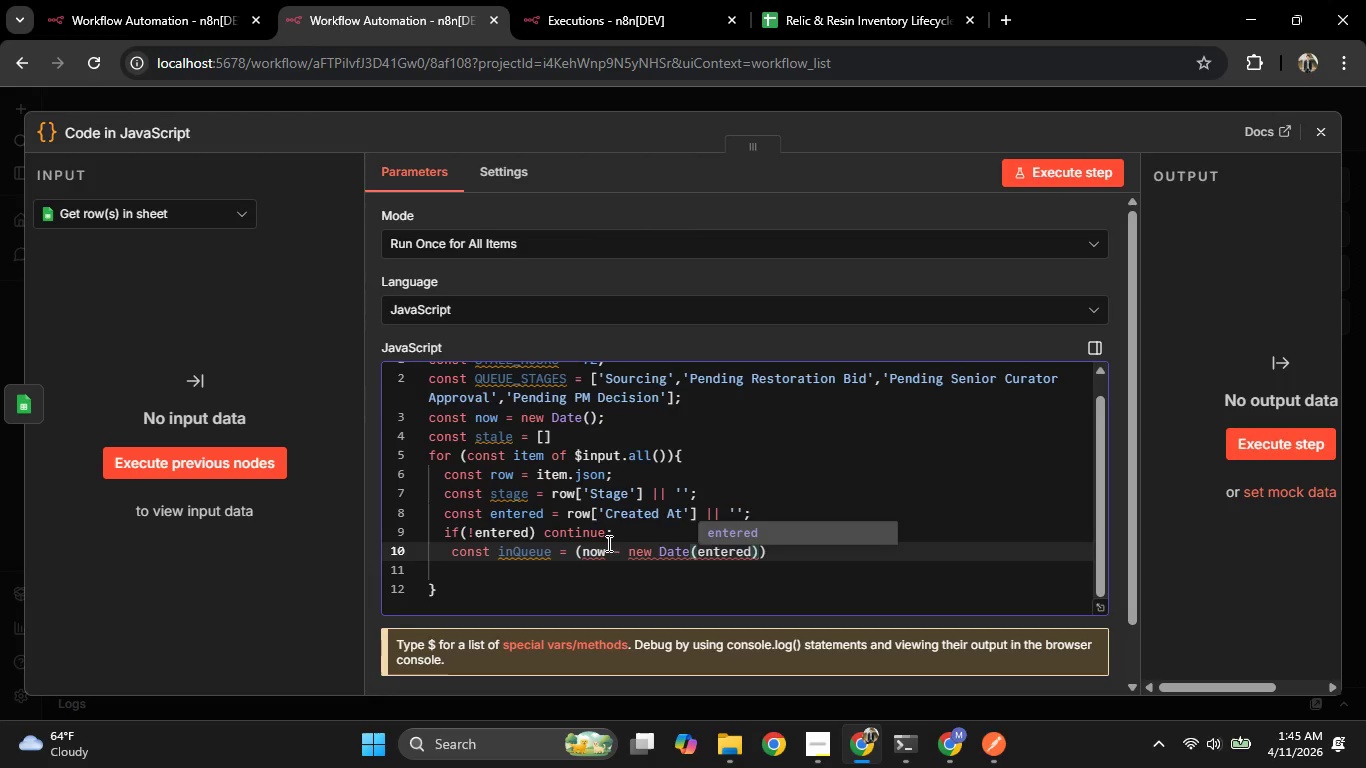 
key(ArrowRight)
 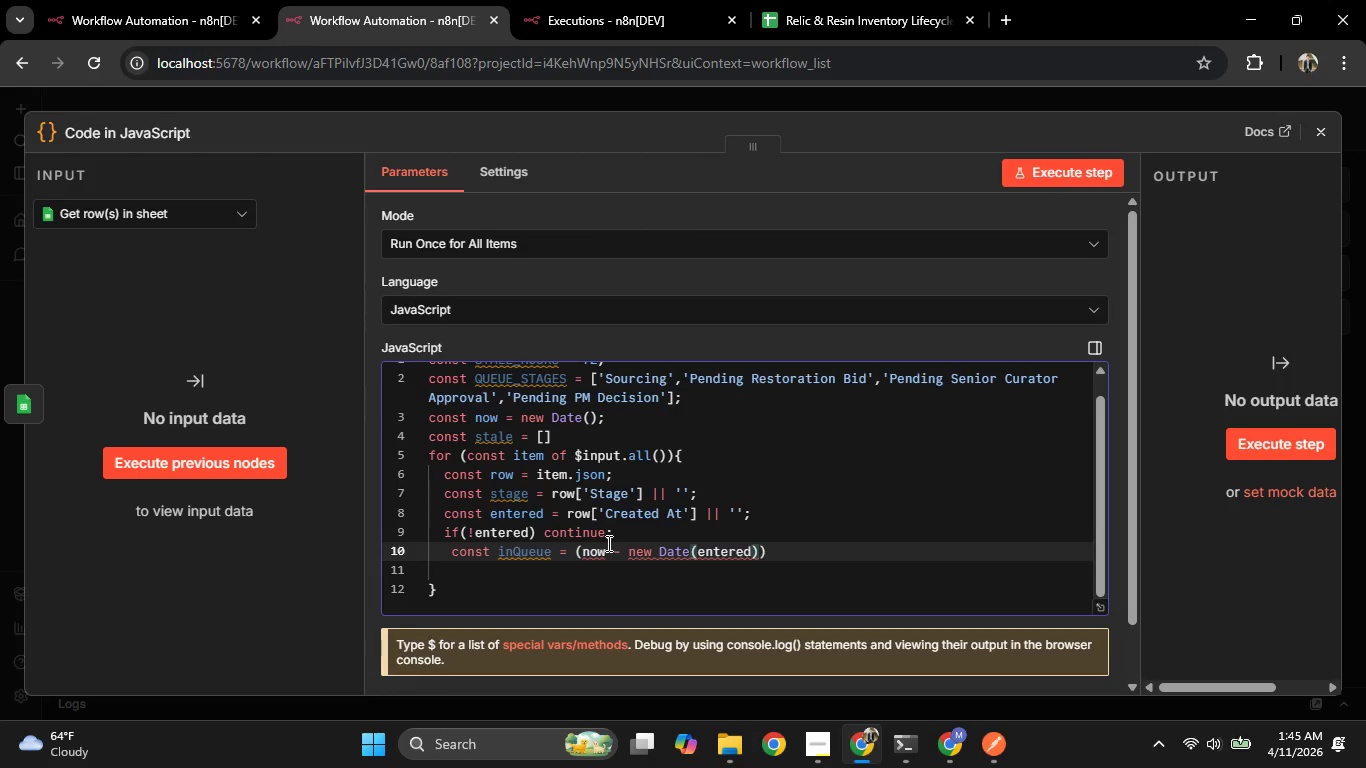 
type(/36)
 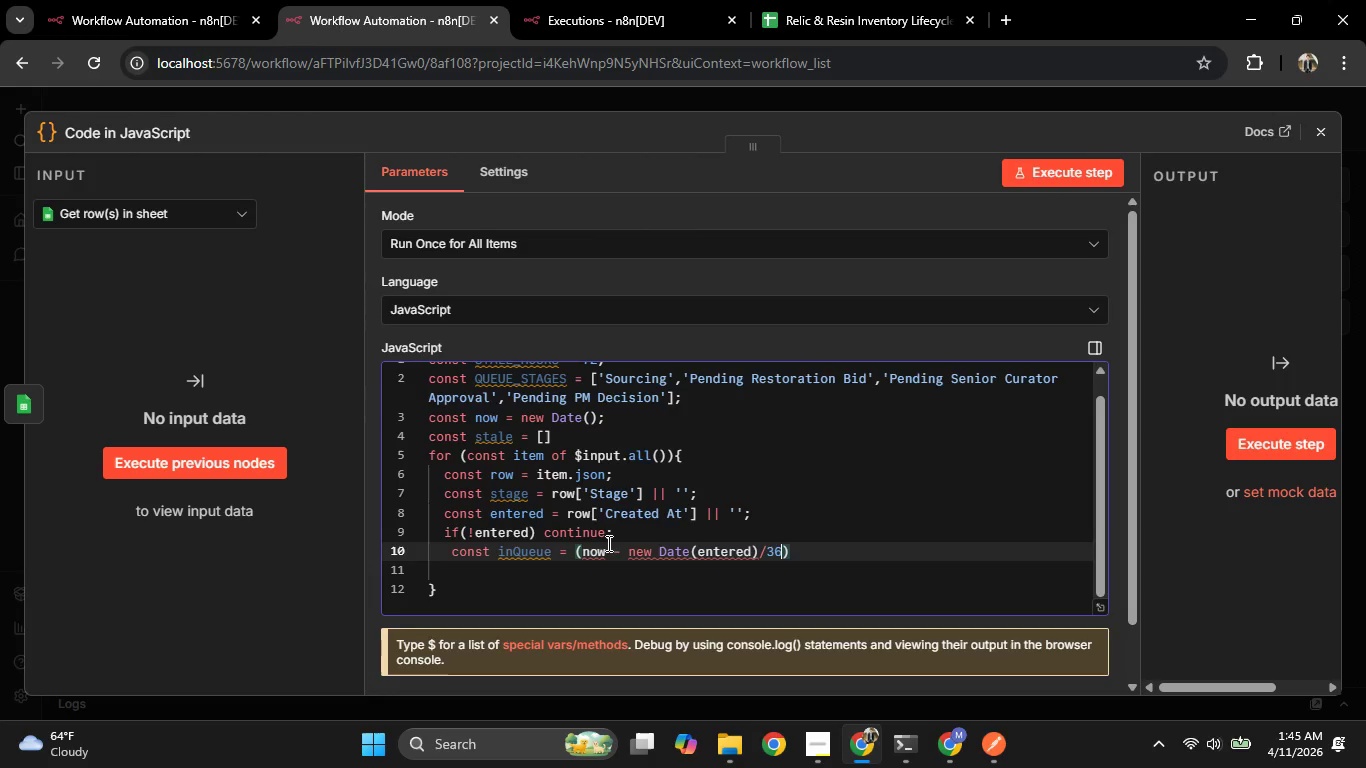 
wait(6.41)
 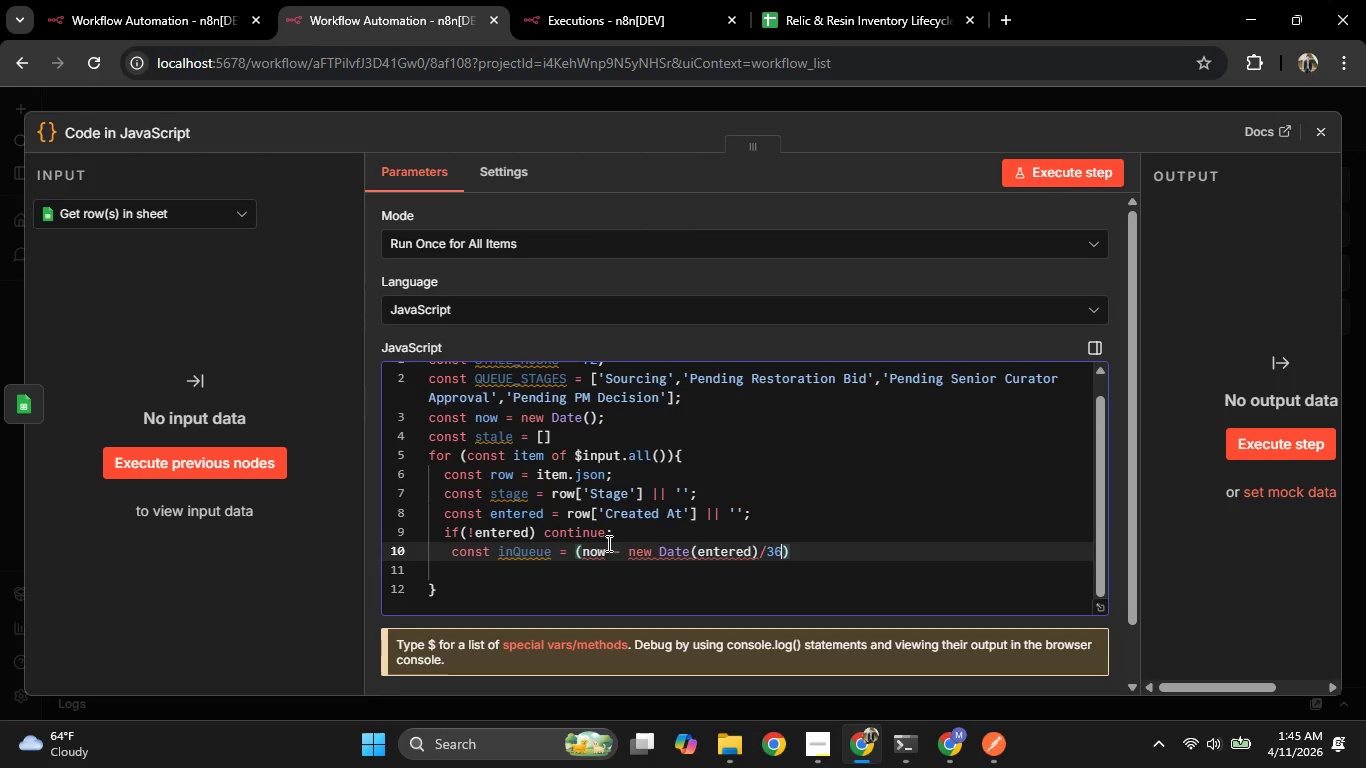 
type(000)
 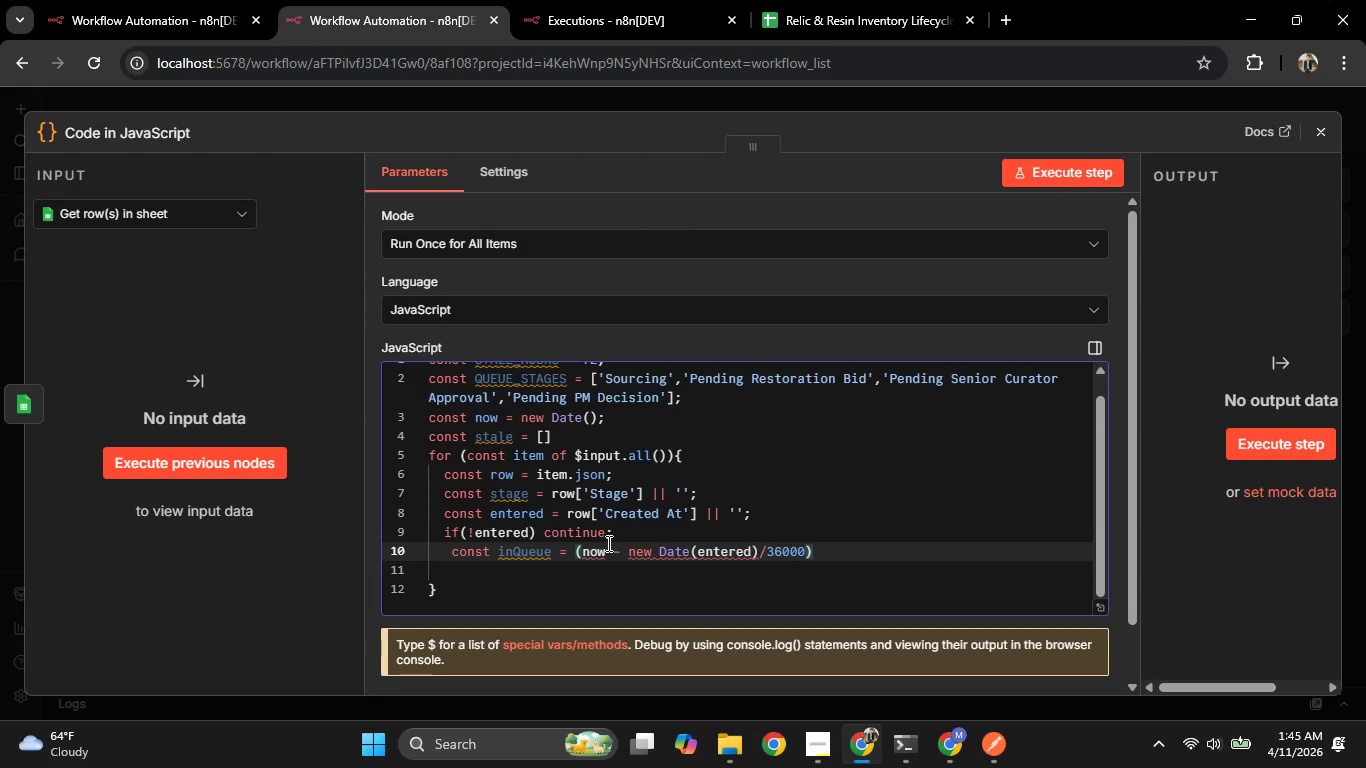 
type(00)
 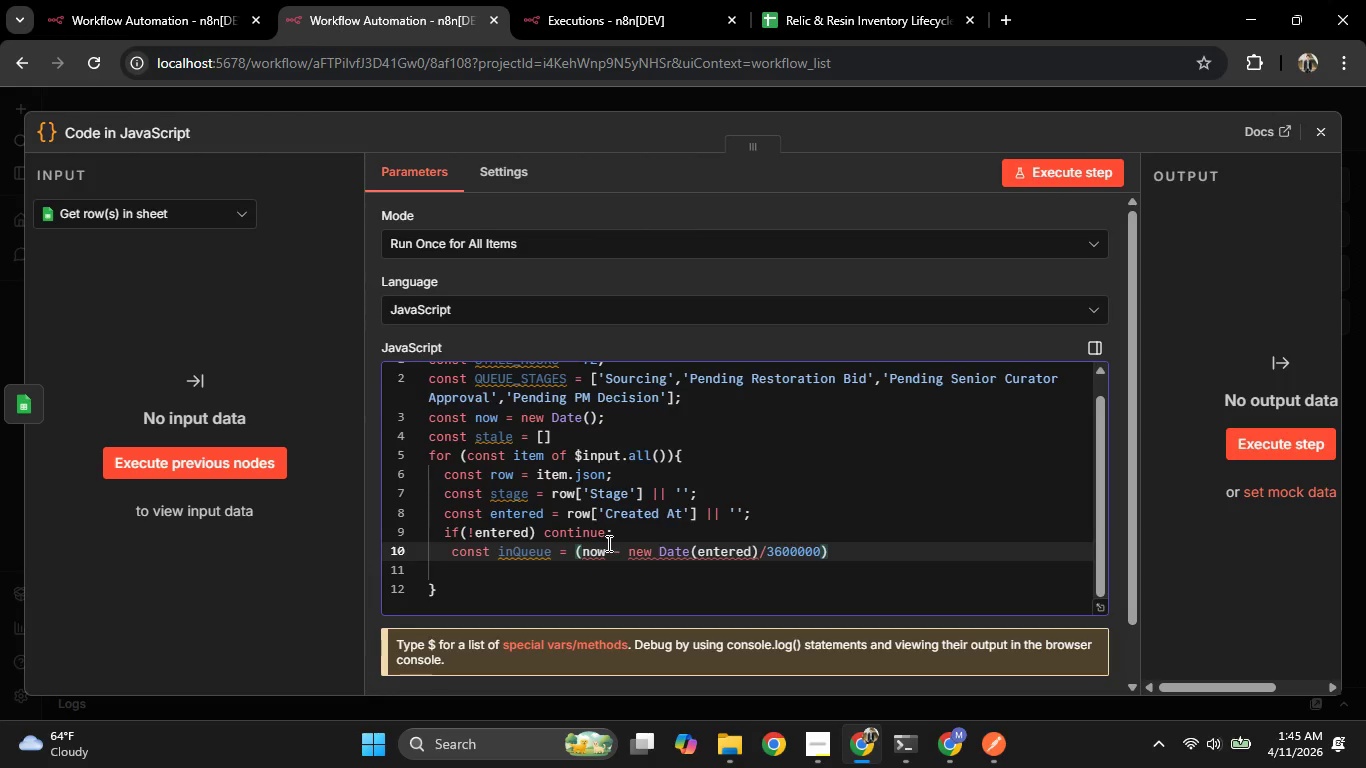 
key(ArrowRight)
 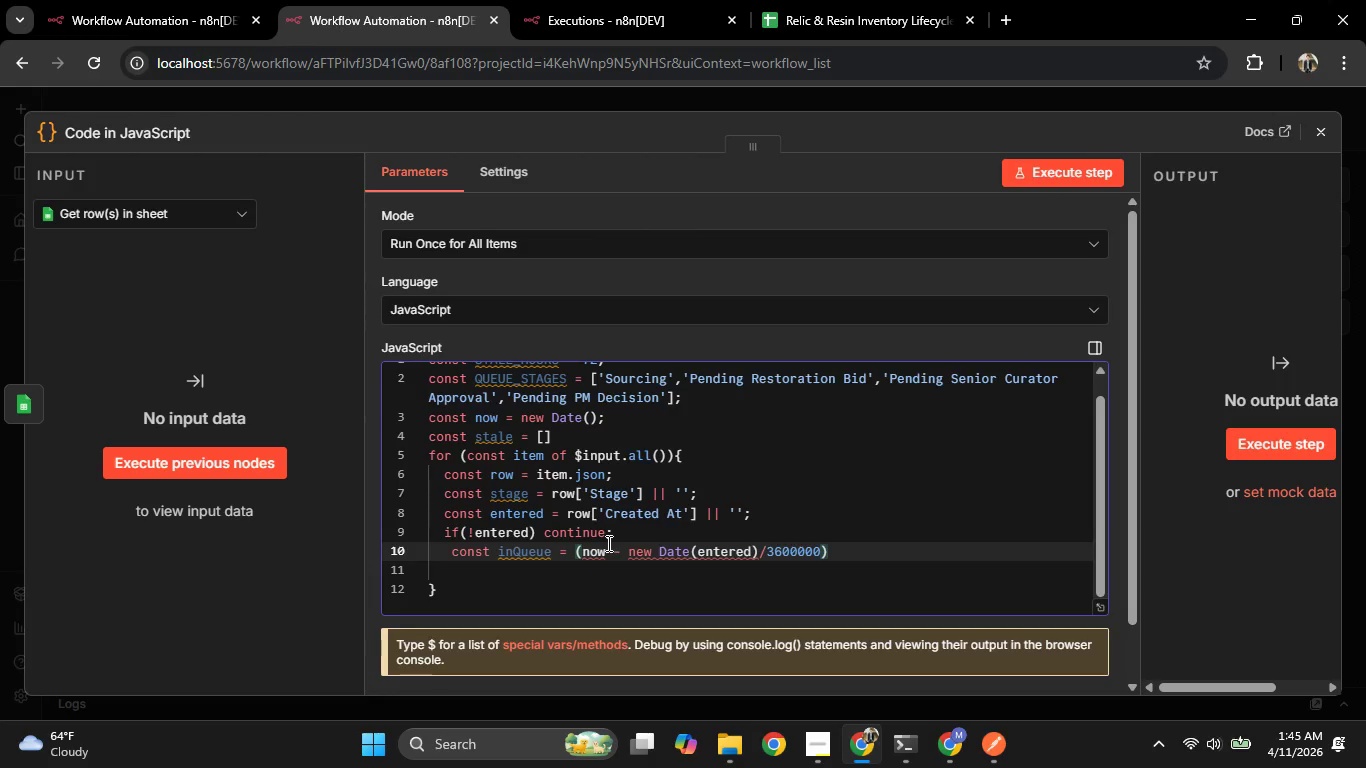 
key(ArrowLeft)
 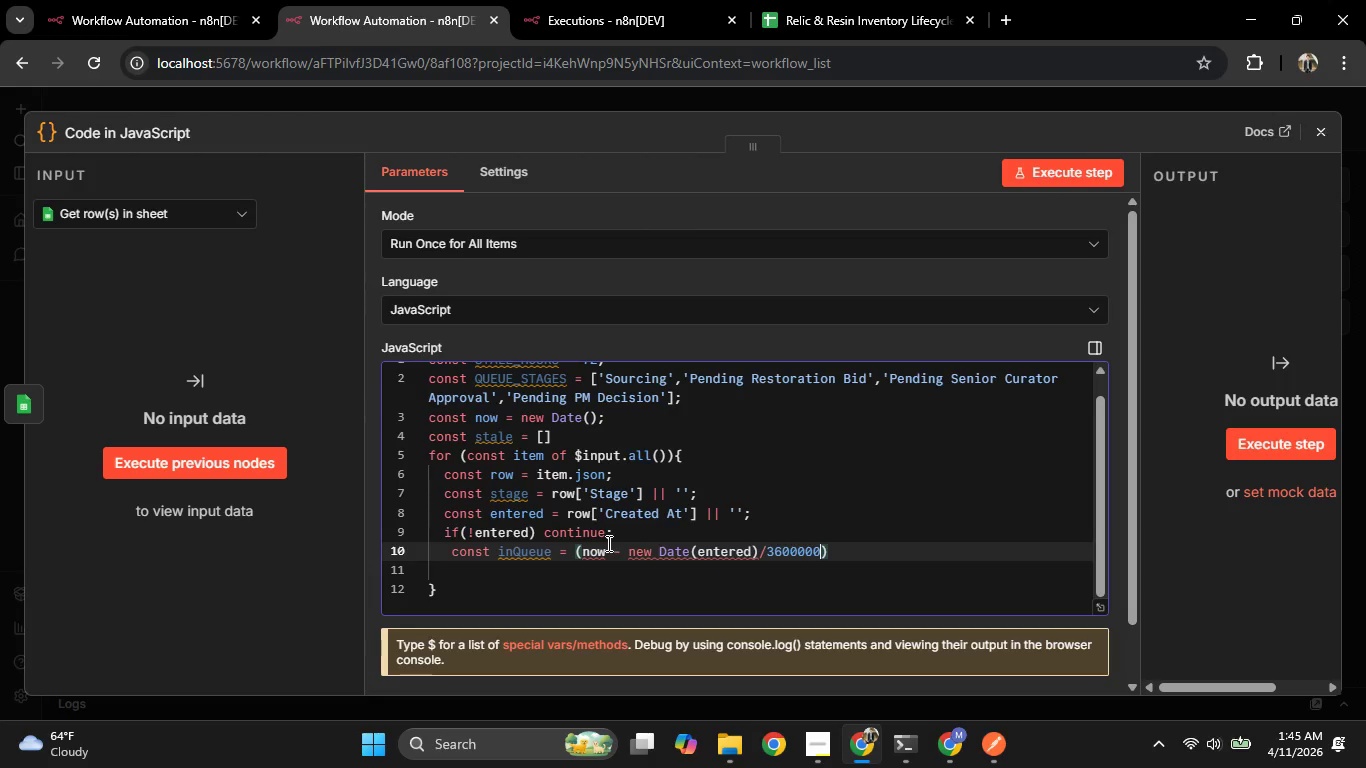 
wait(7.14)
 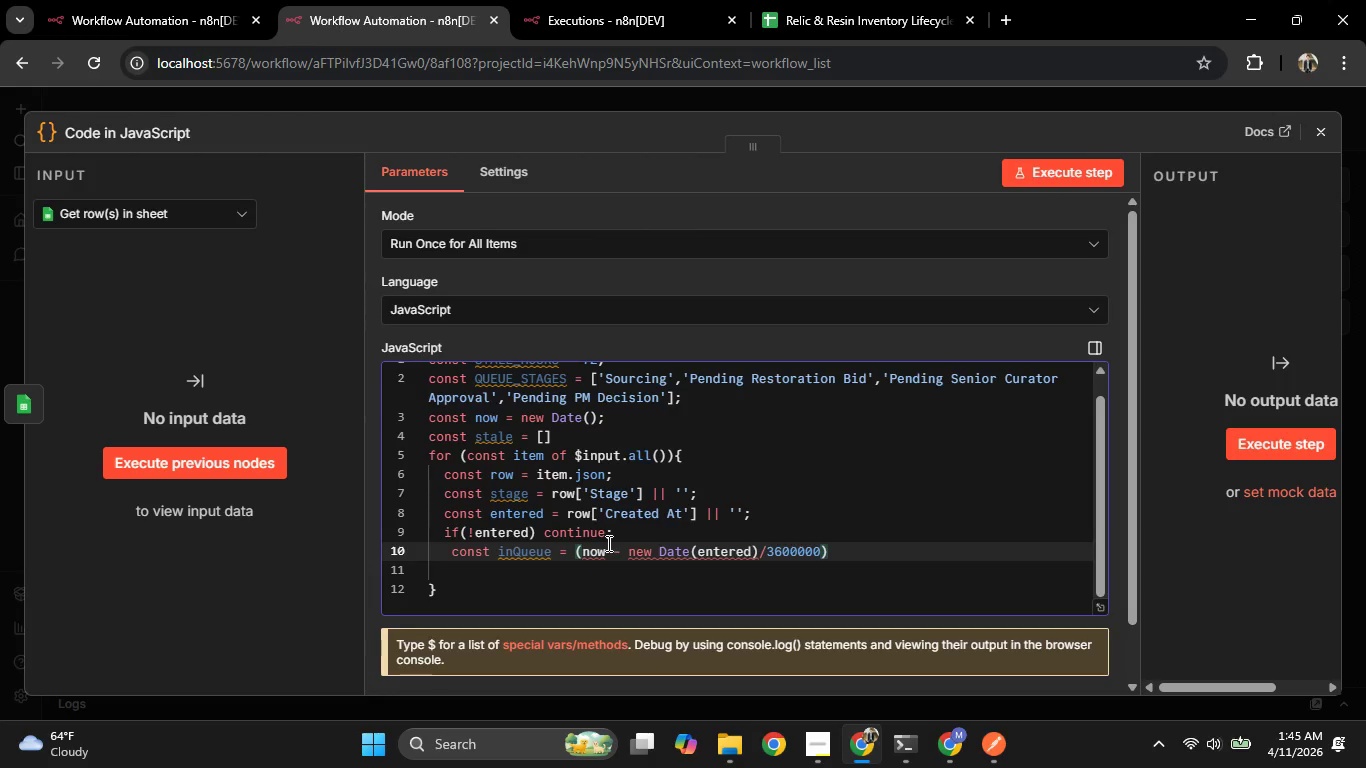 
key(ArrowRight)
 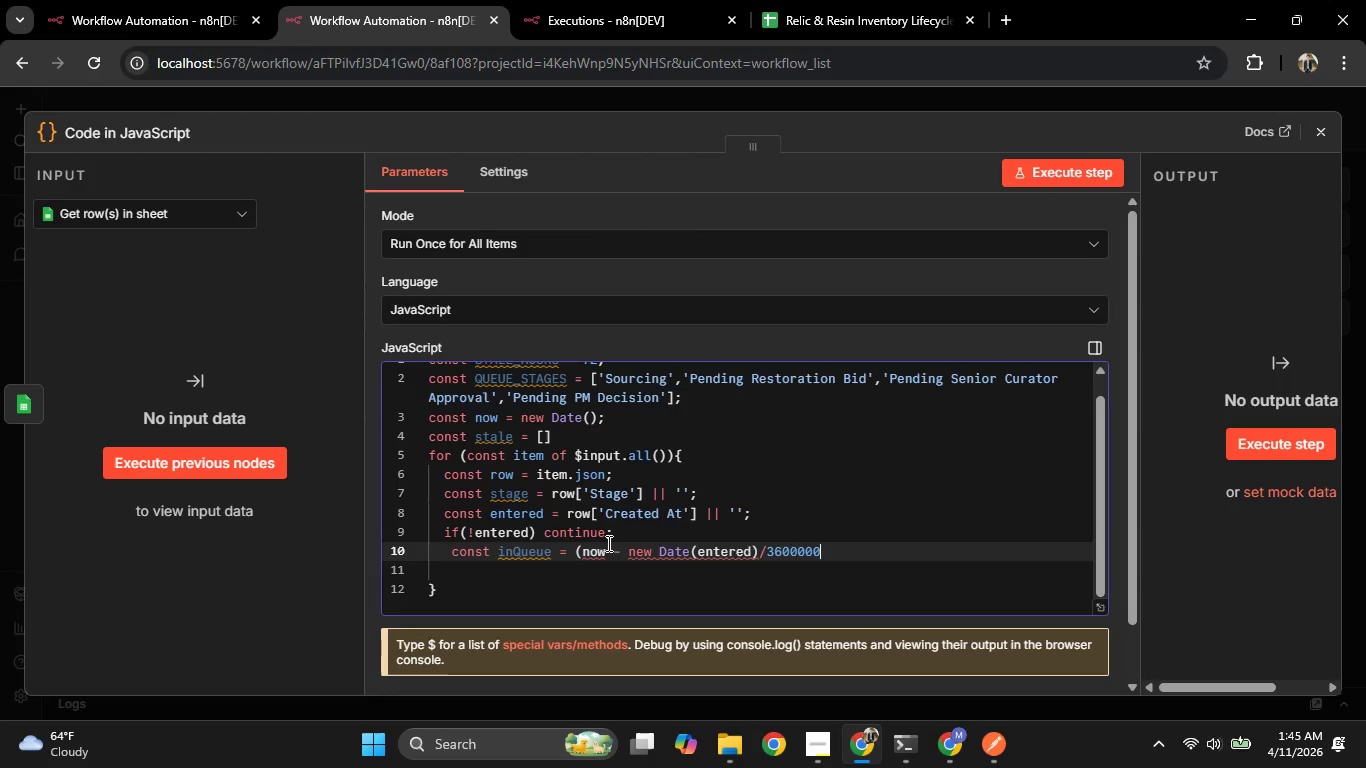 
key(Backspace)
 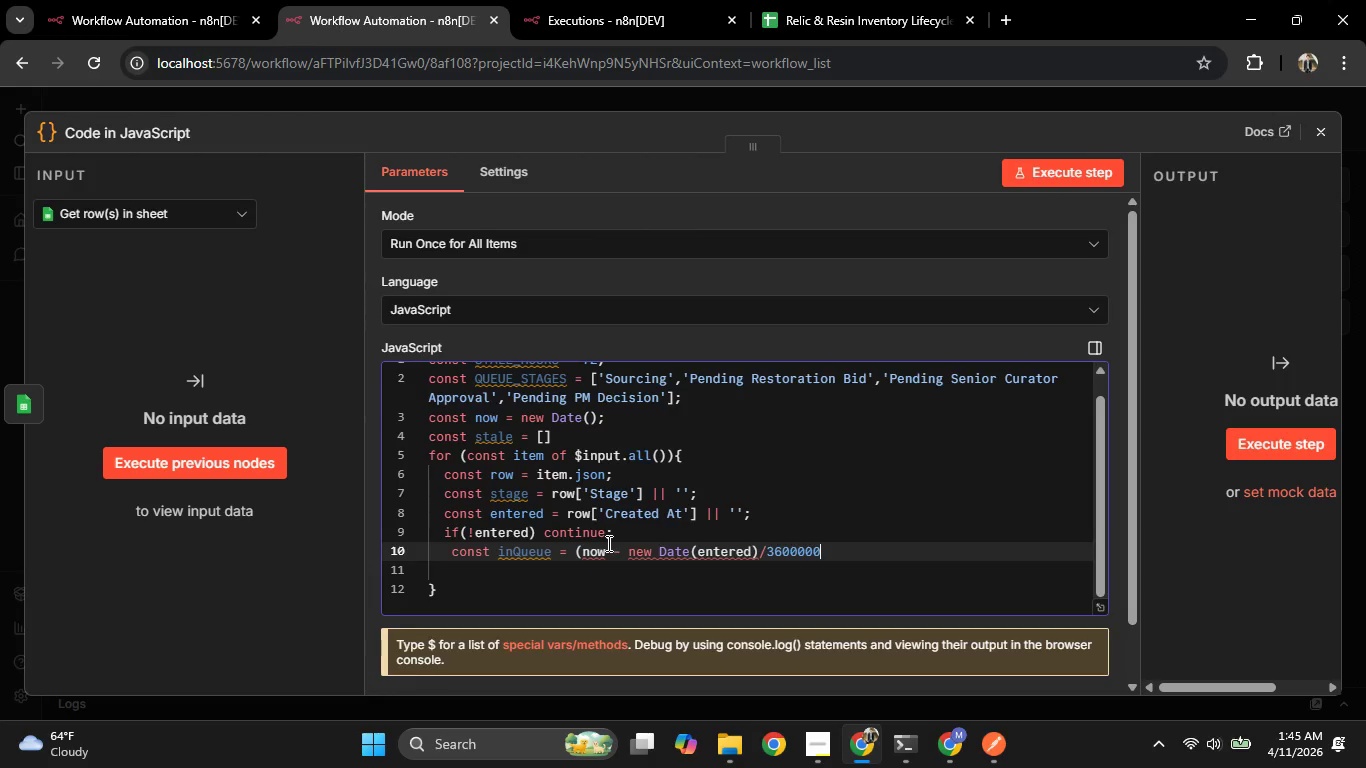 
key(ArrowLeft)
 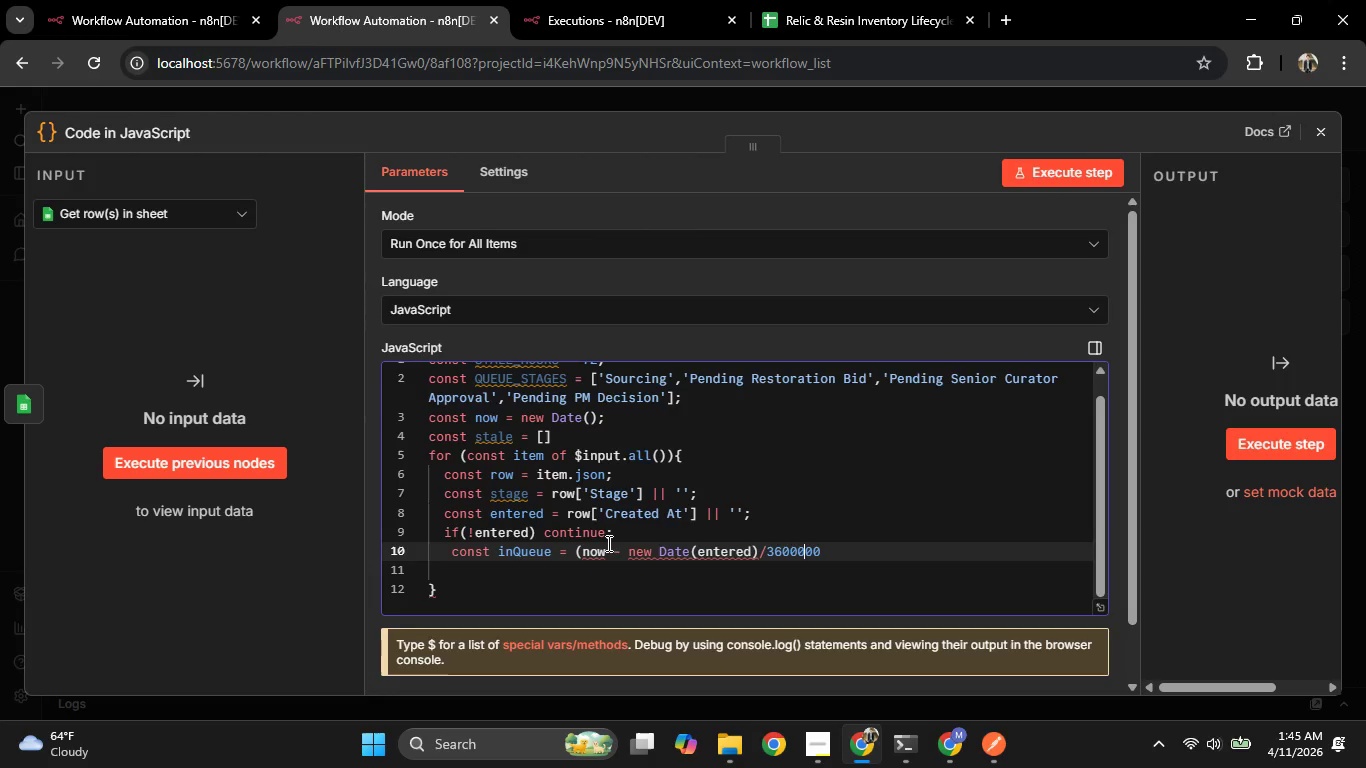 
key(ArrowLeft)
 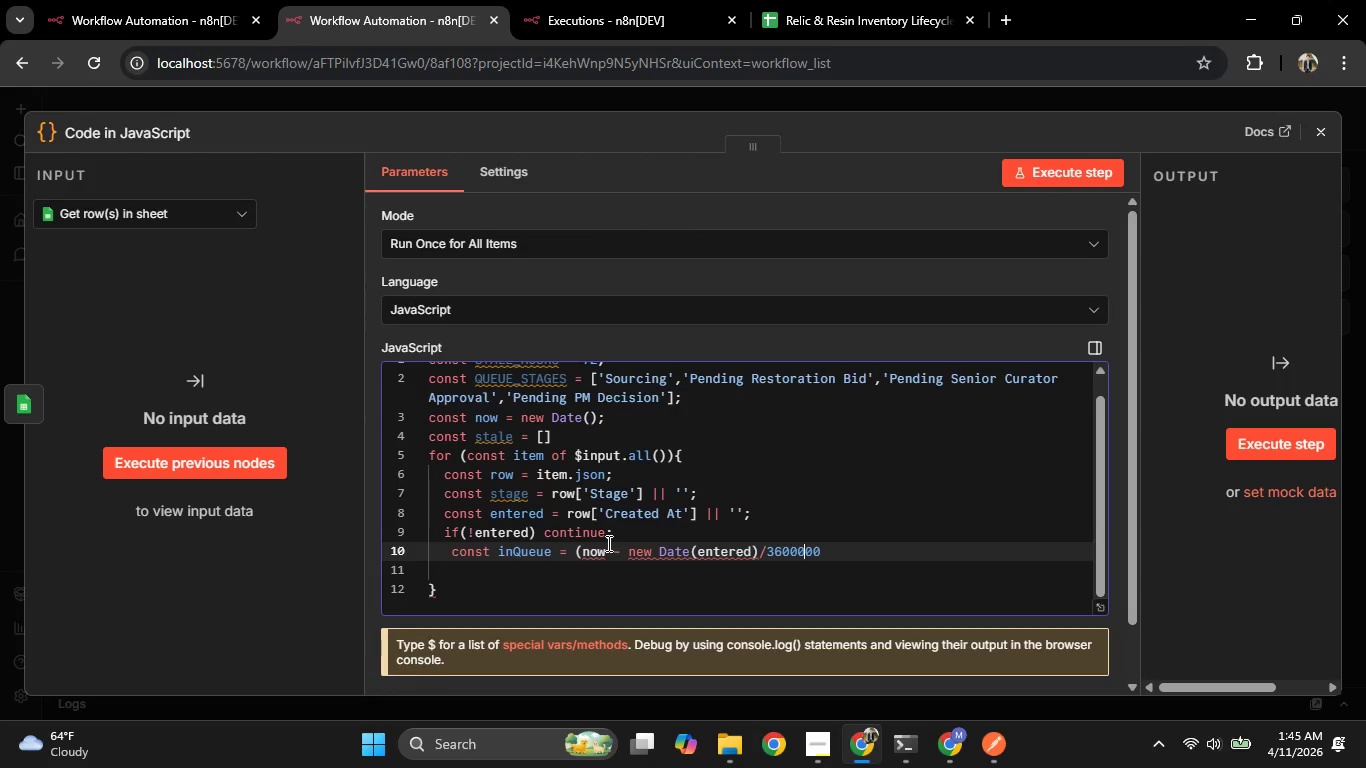 
key(ArrowLeft)
 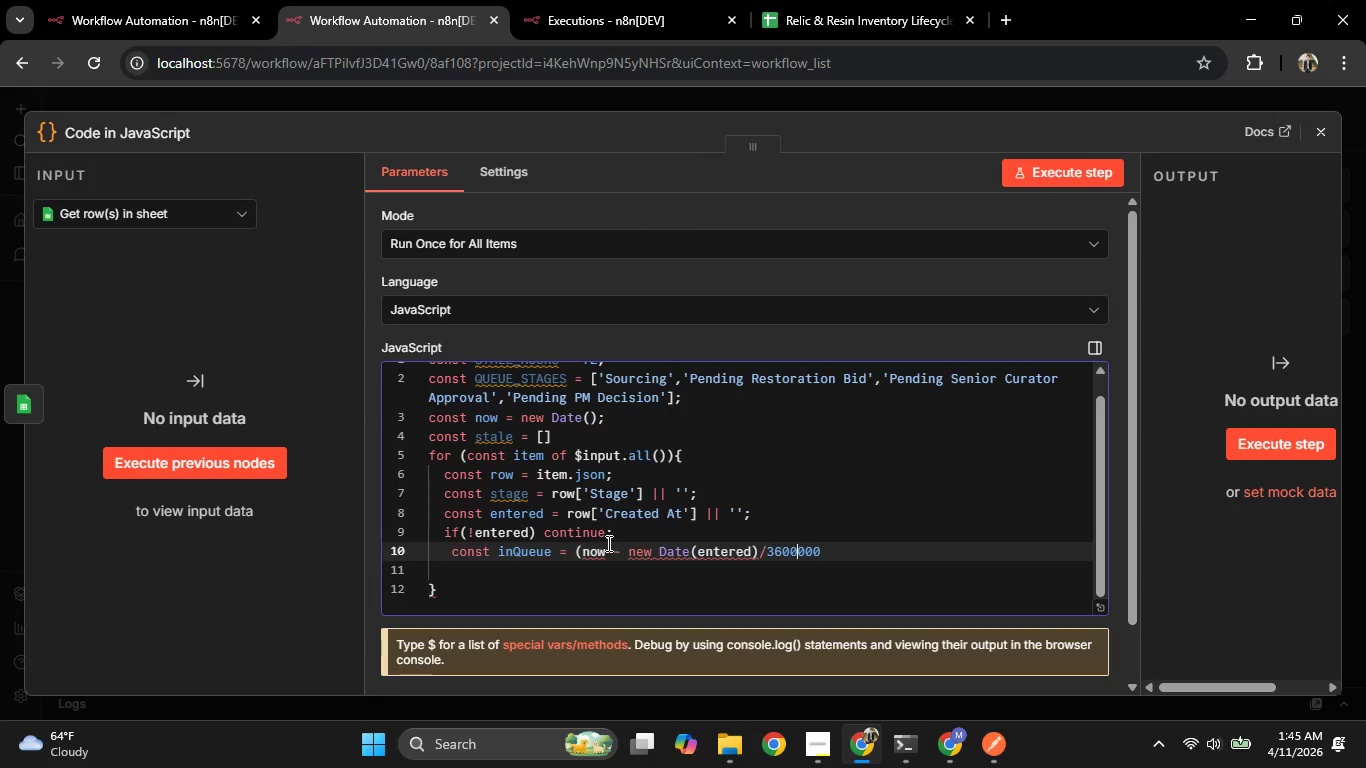 
key(ArrowLeft)
 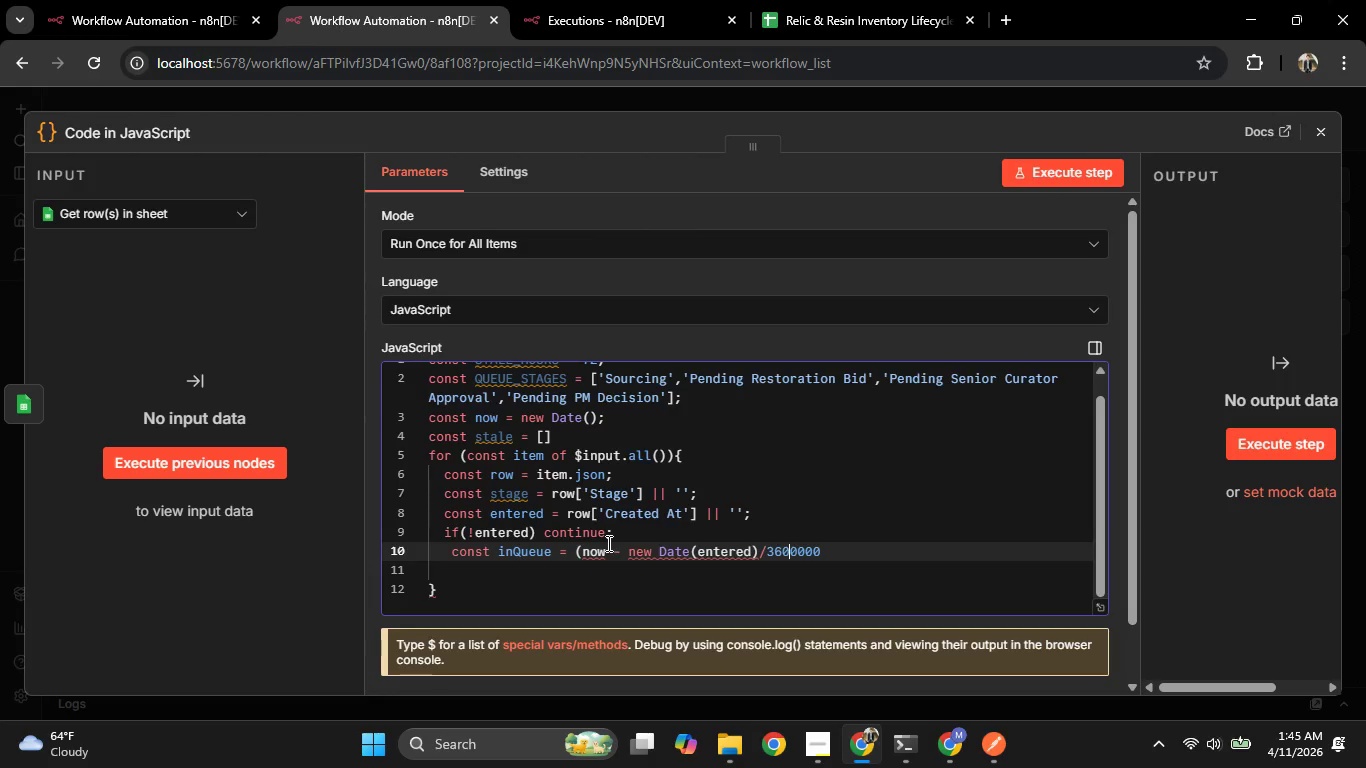 
key(ArrowLeft)
 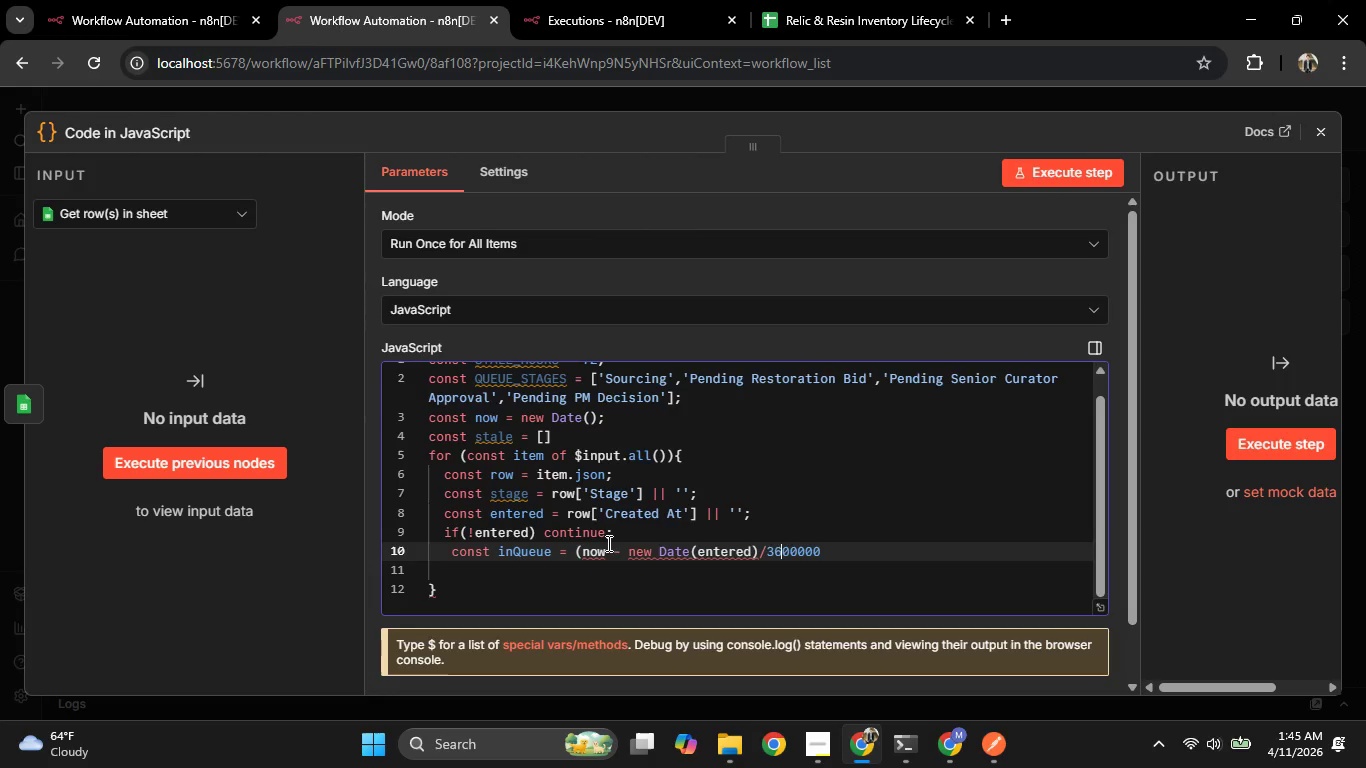 
key(ArrowLeft)
 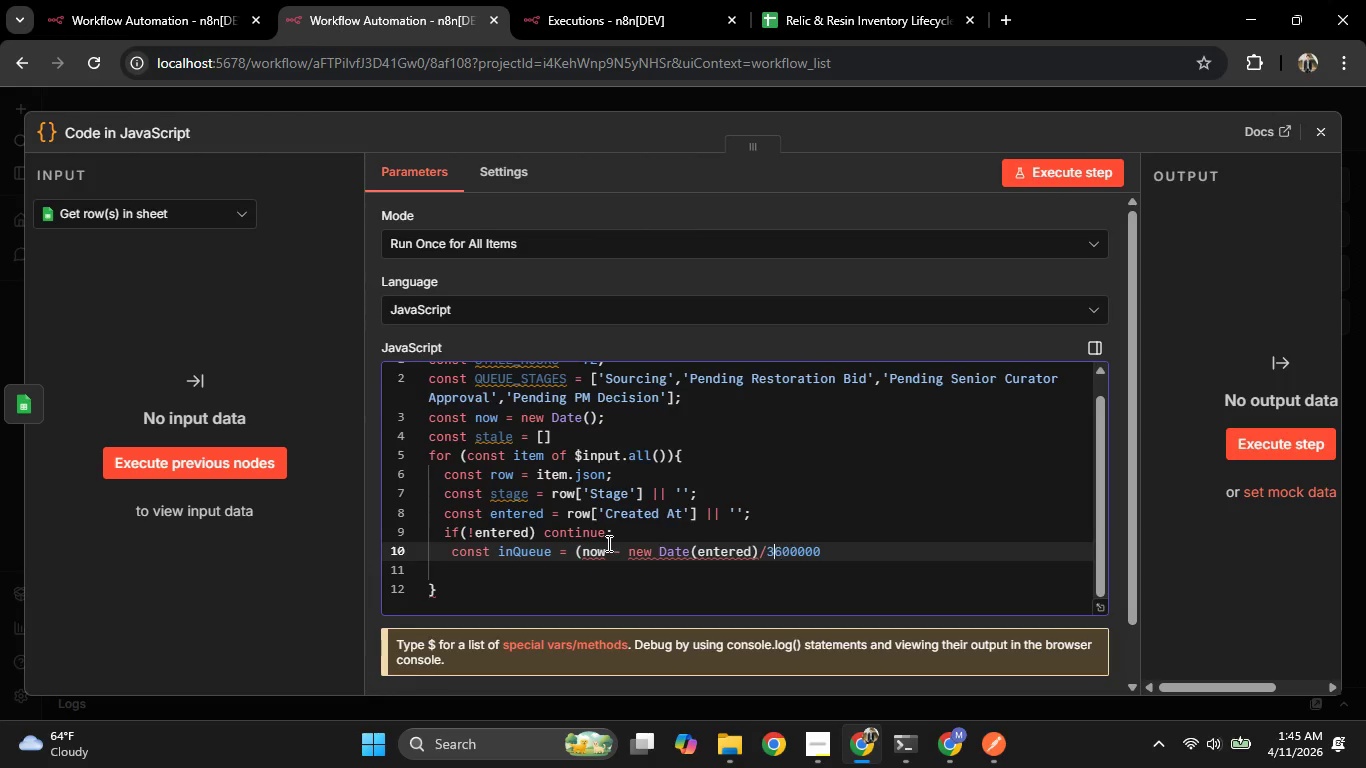 
key(ArrowLeft)
 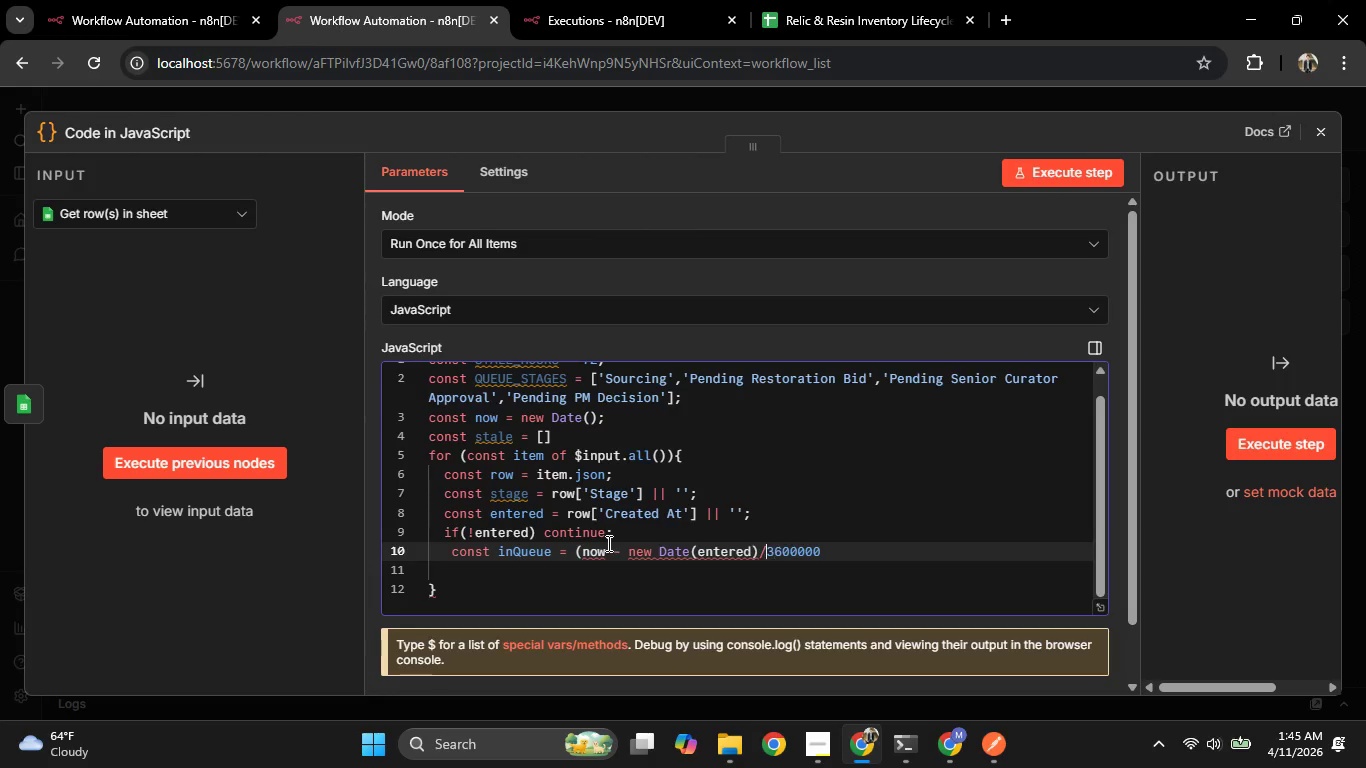 
key(ArrowLeft)
 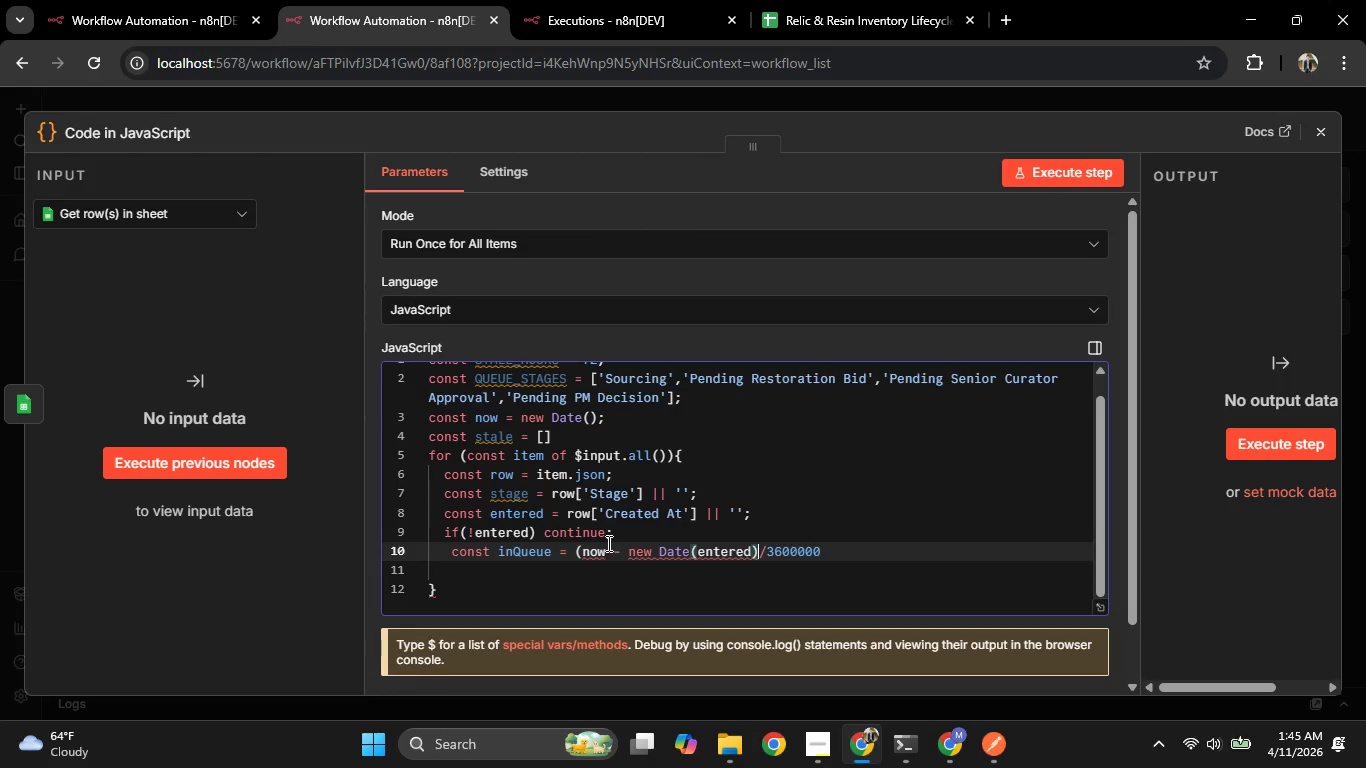 
key(Shift+0)
 